 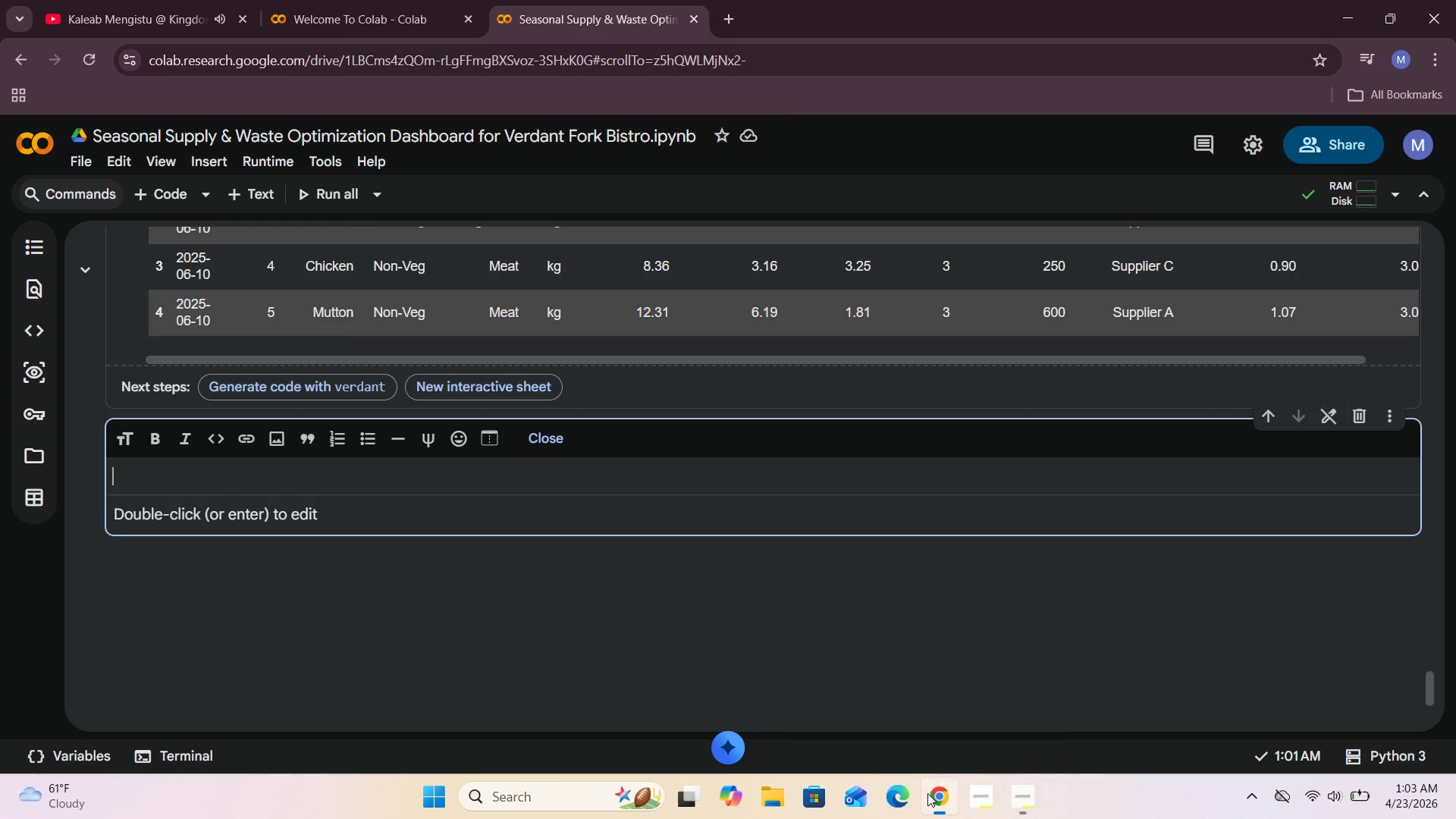 
left_click([256, 484])
 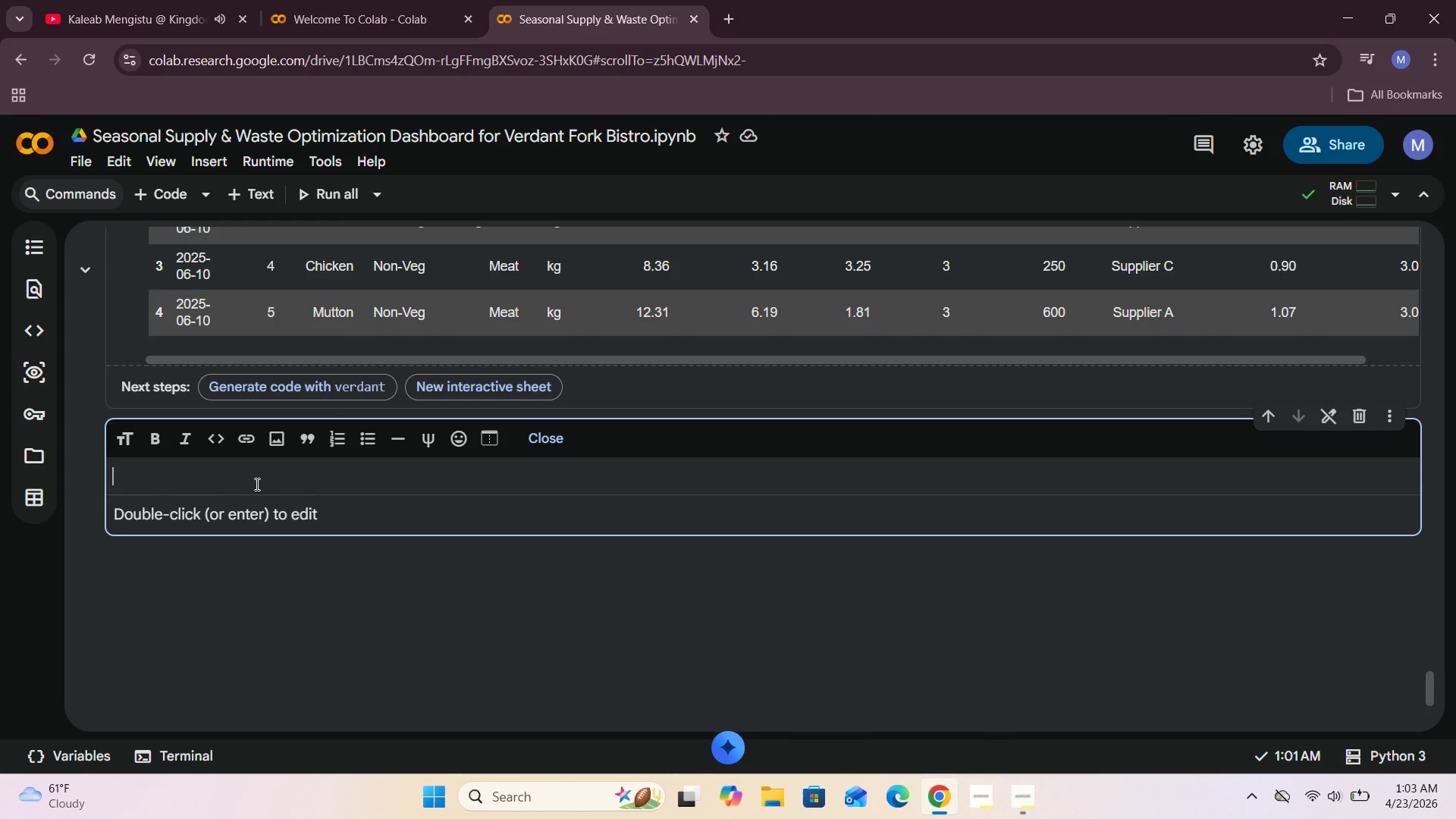 
type(Now create a total daily cost field)
 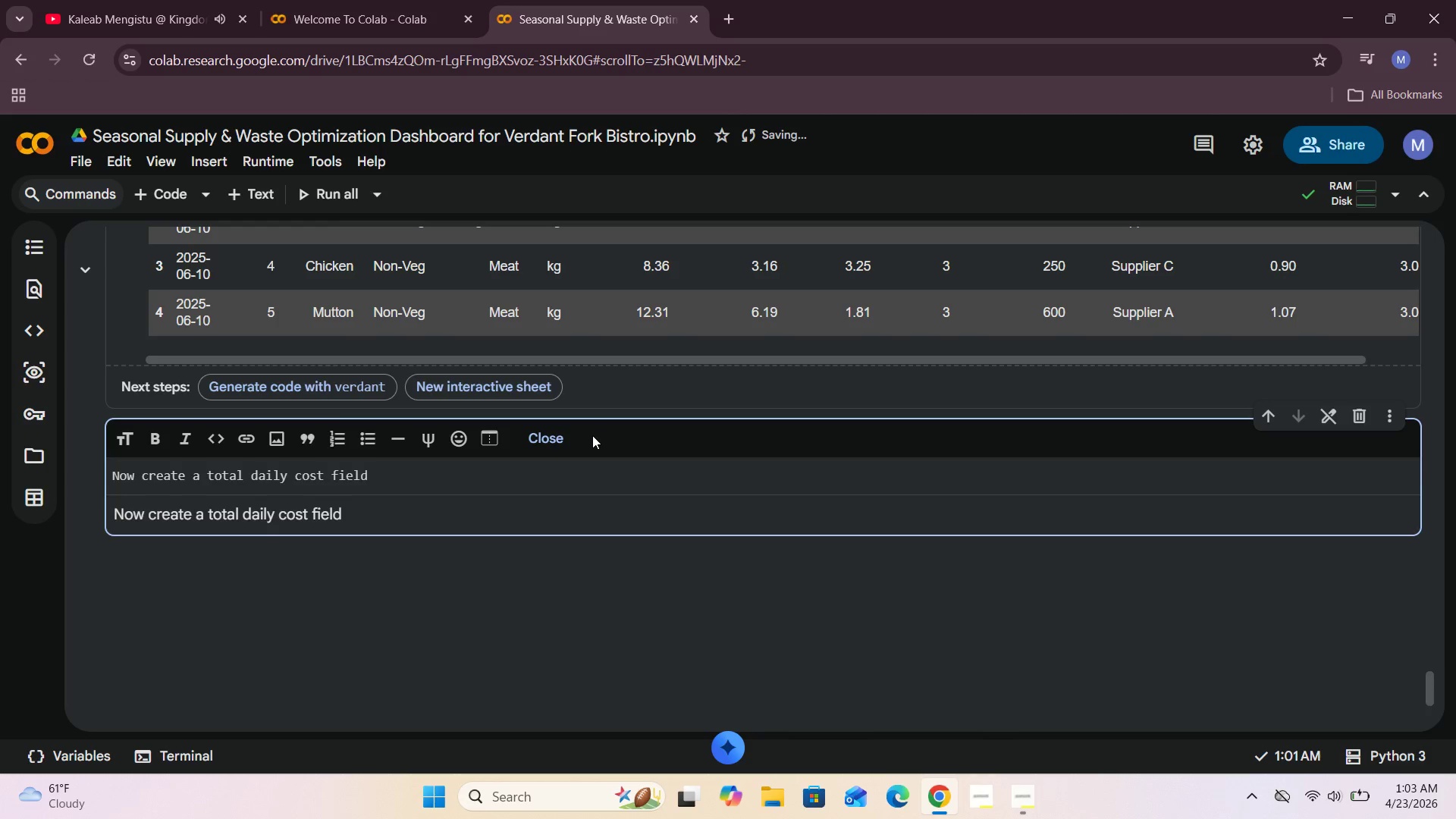 
left_click([578, 435])
 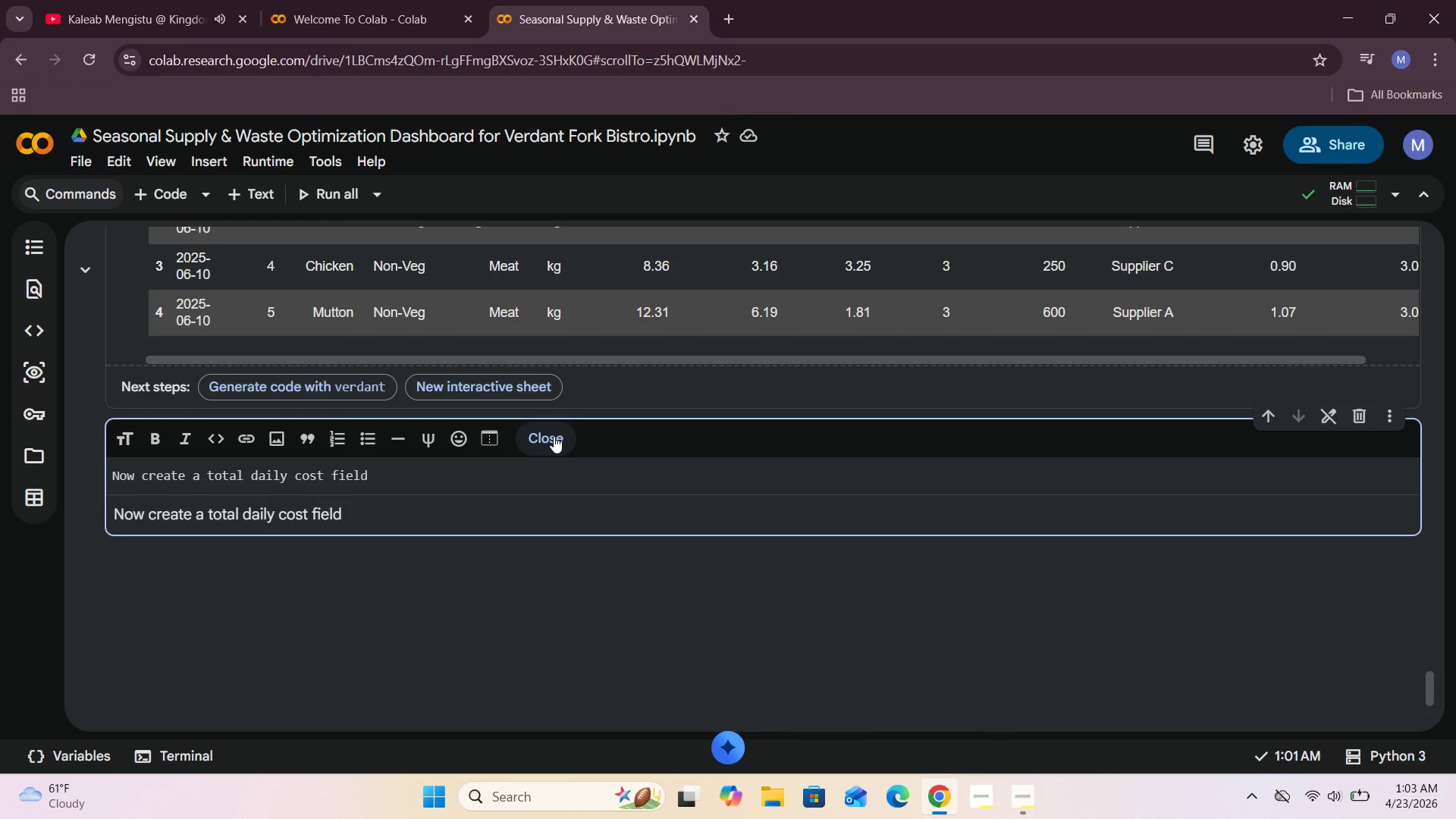 
left_click([554, 436])
 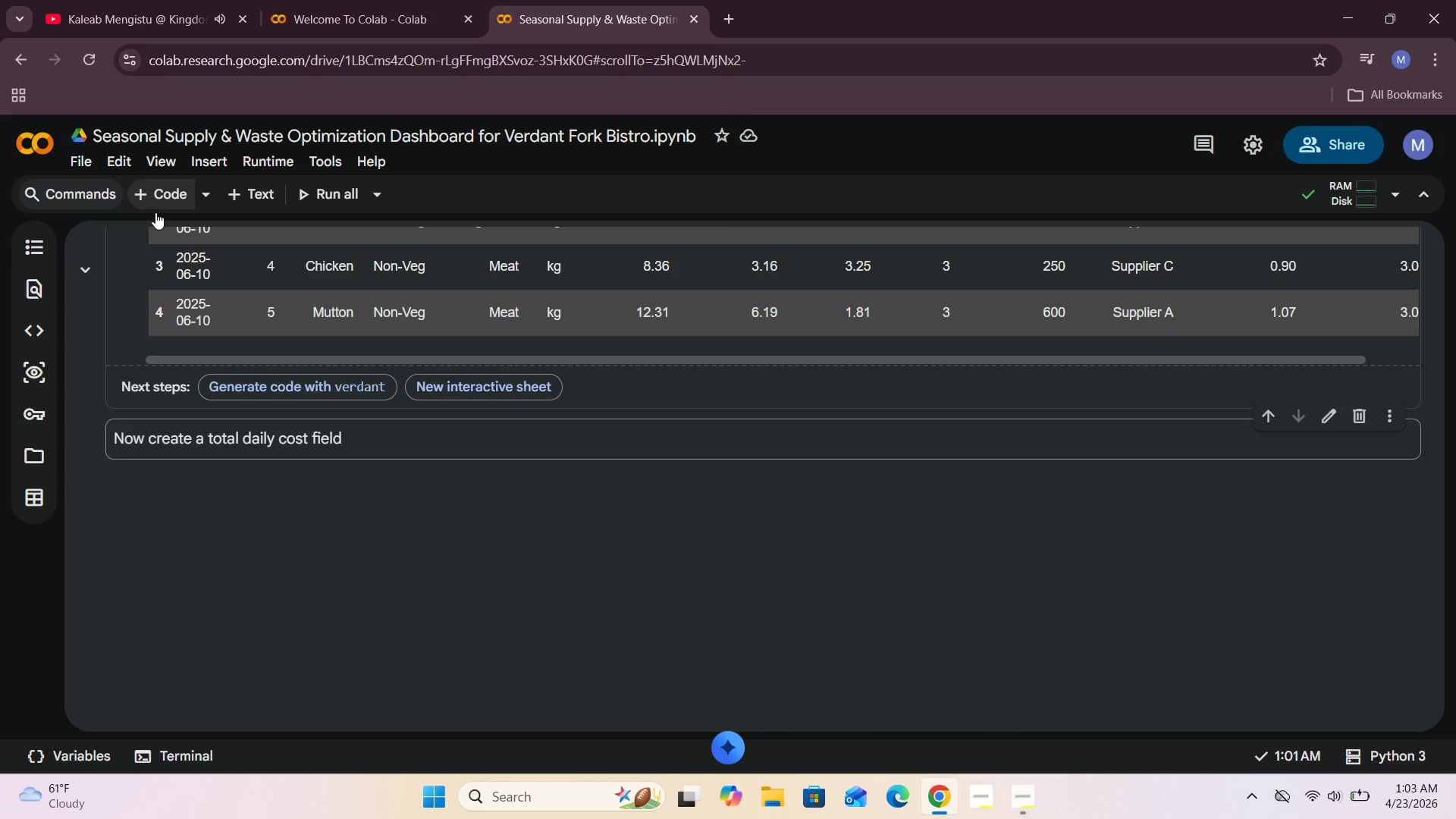 
left_click([163, 193])
 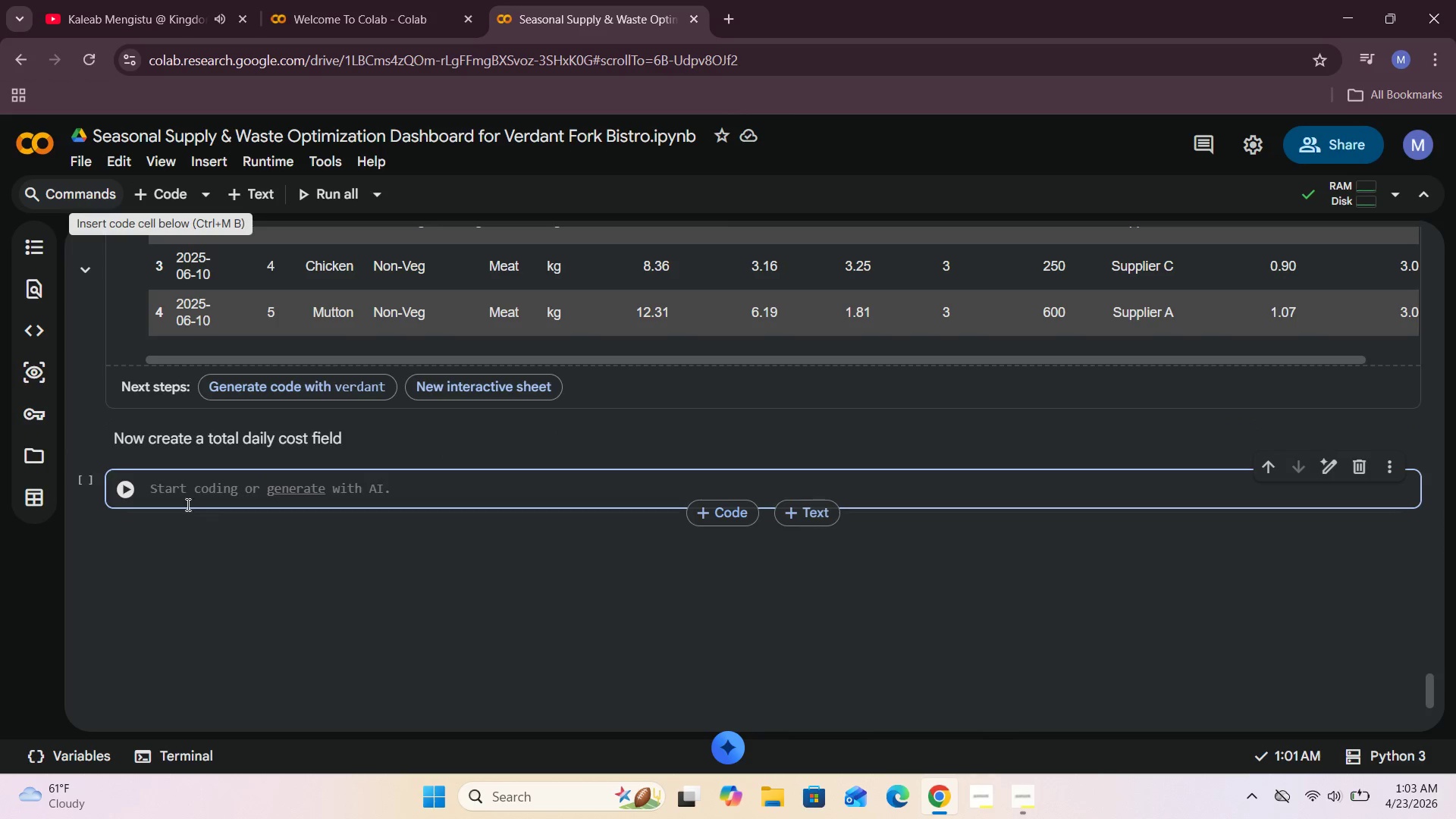 
left_click([184, 491])
 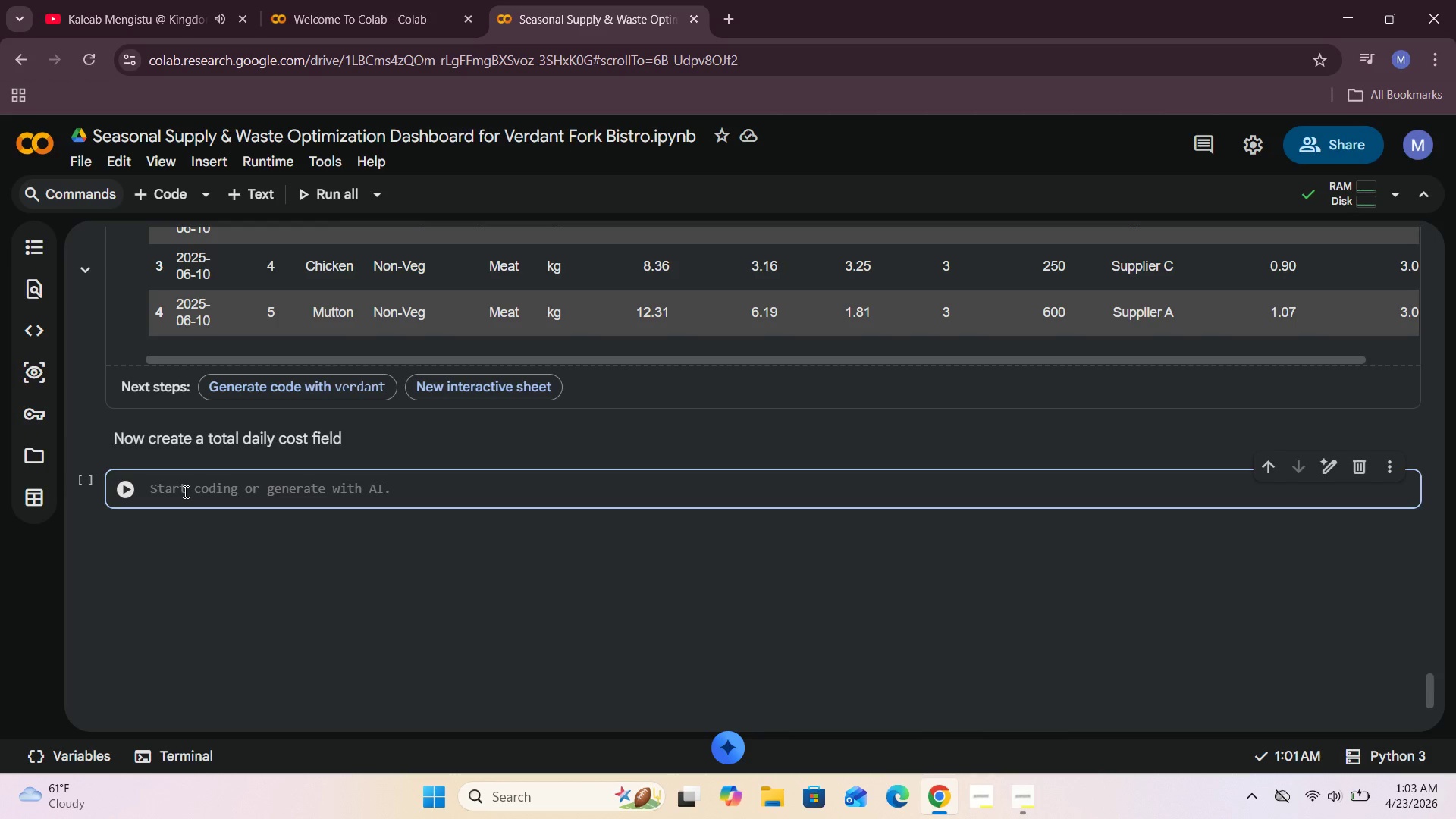 
type(verdant["Dayly_)
 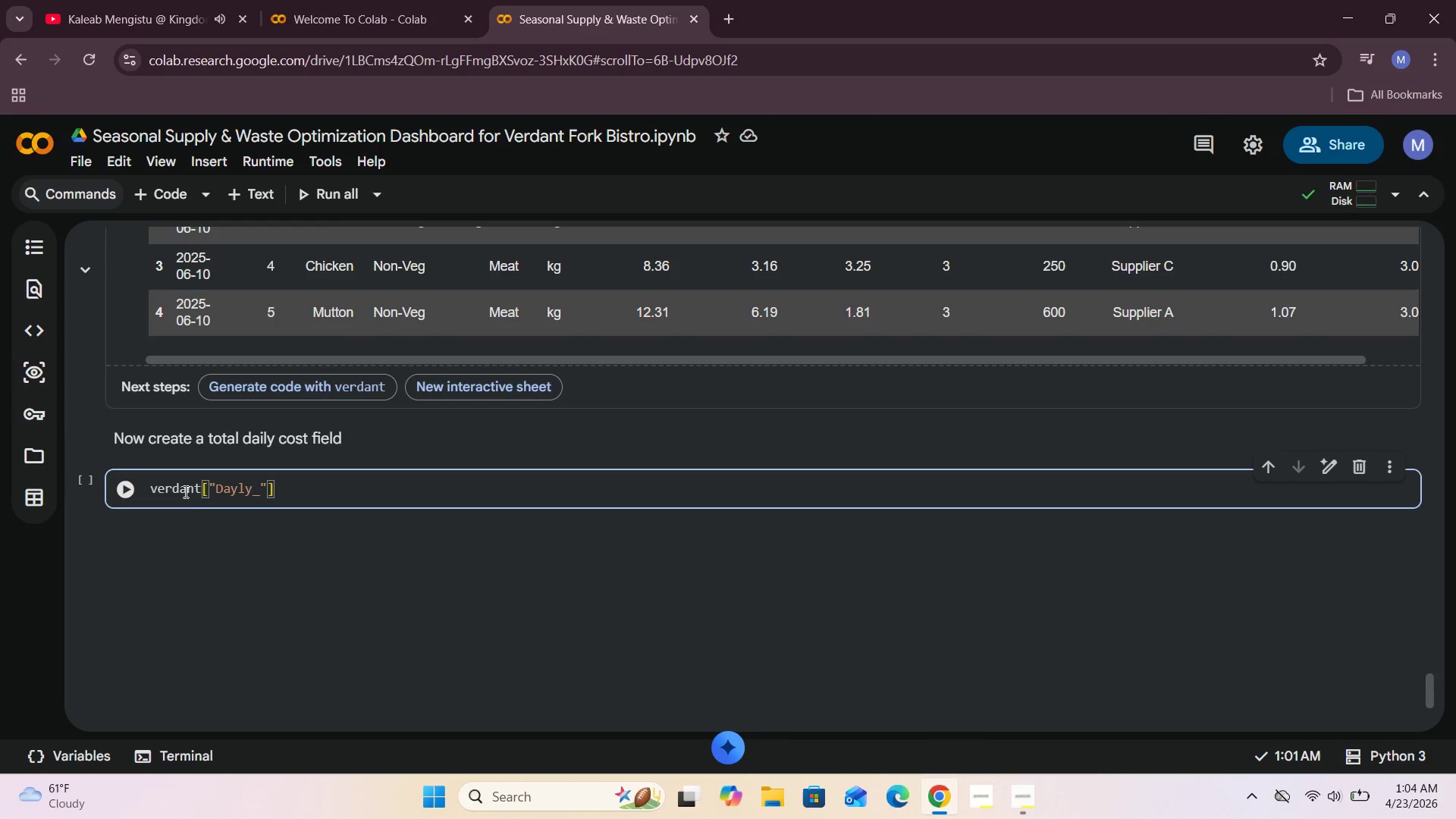 
left_click([239, 491])
 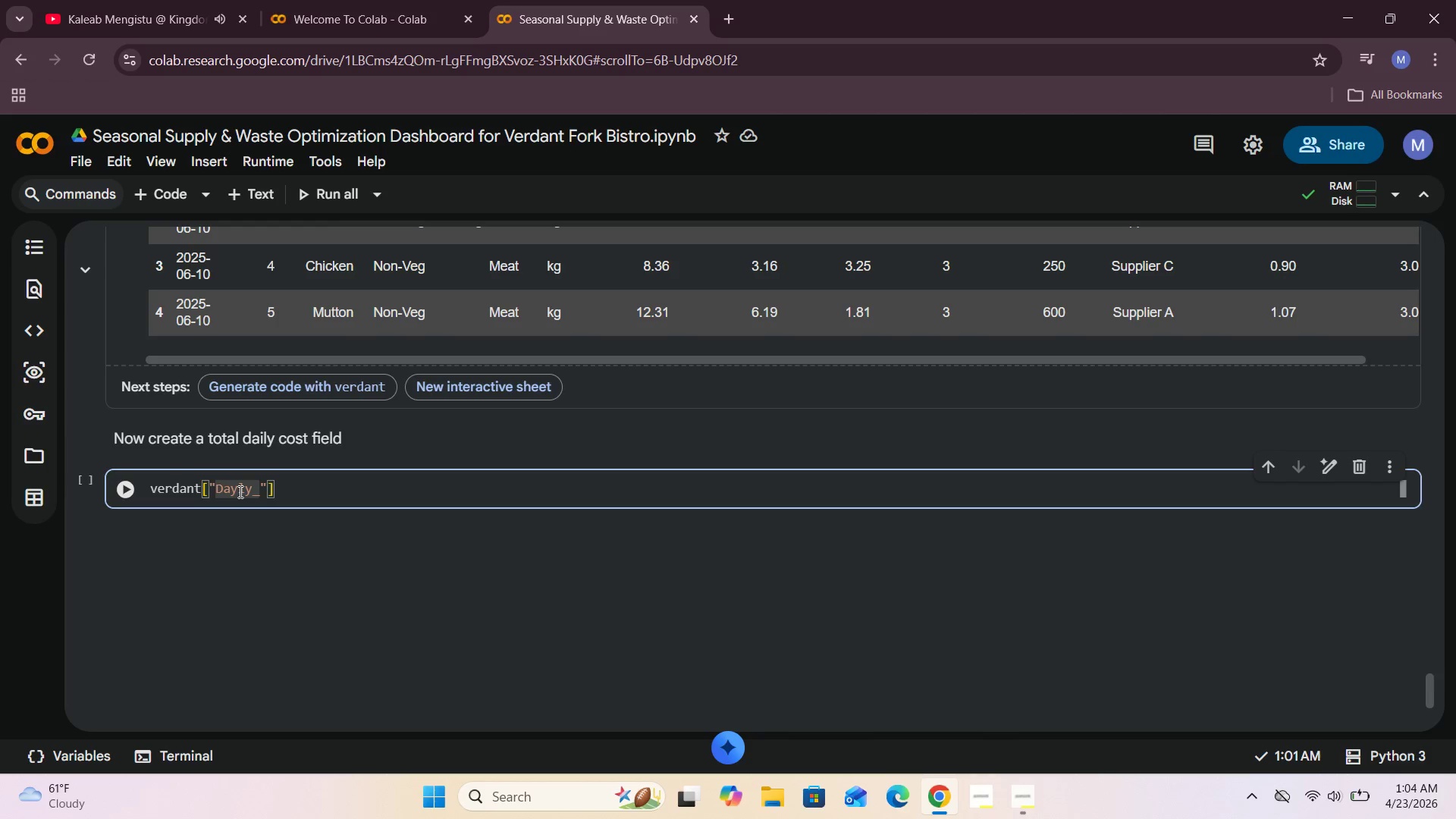 
key(Backspace)
 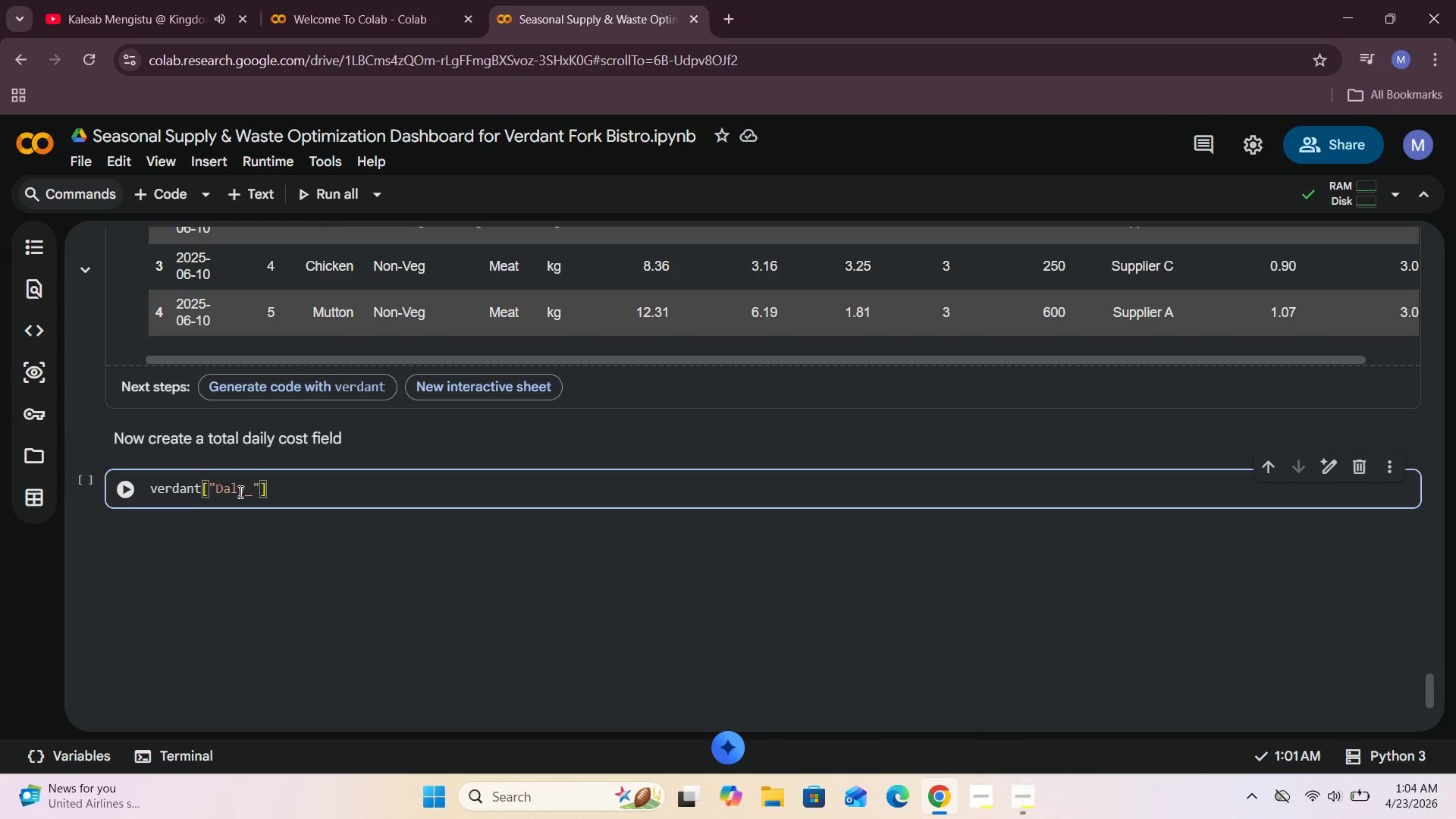 
key(I)
 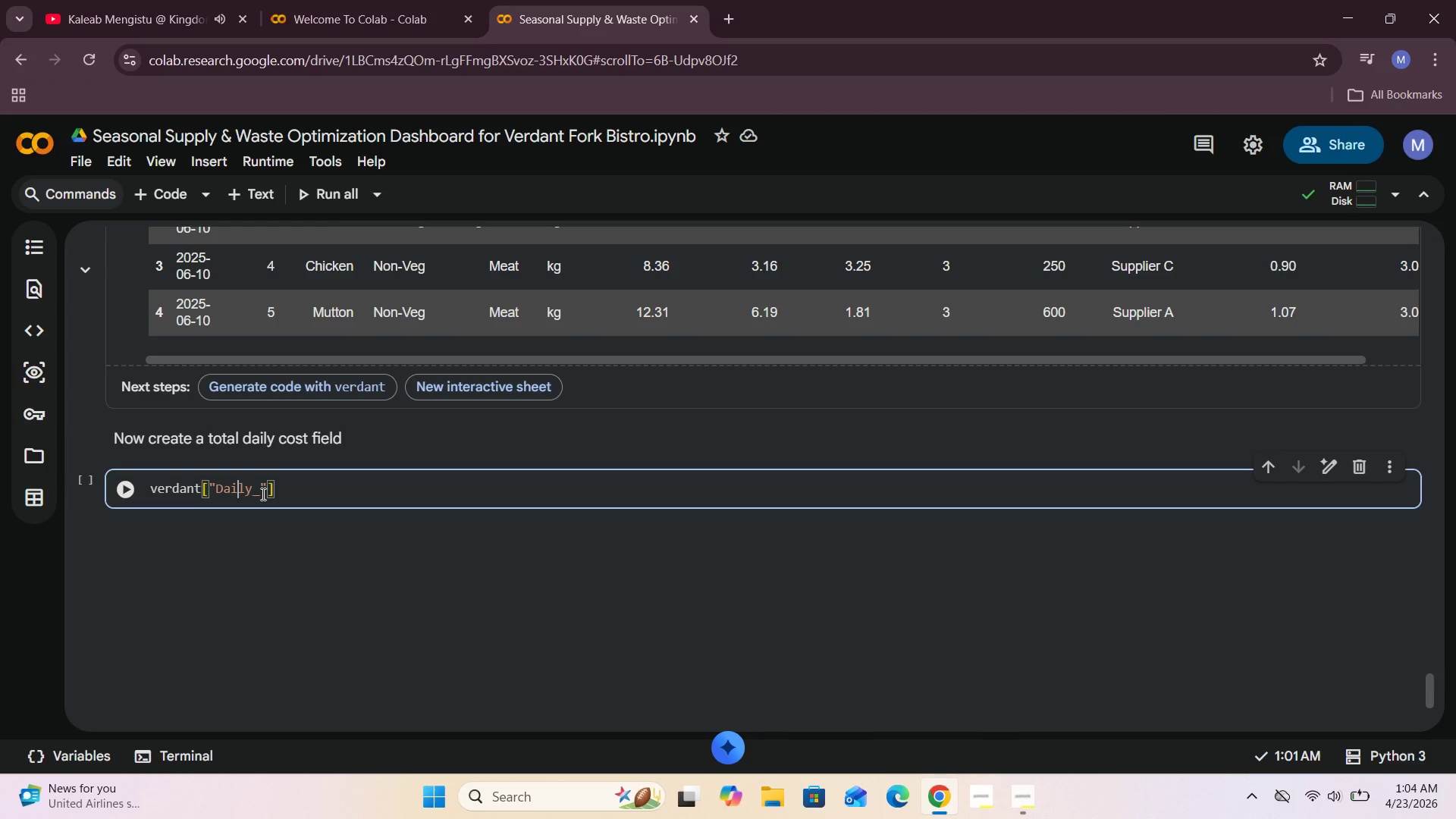 
left_click([259, 493])
 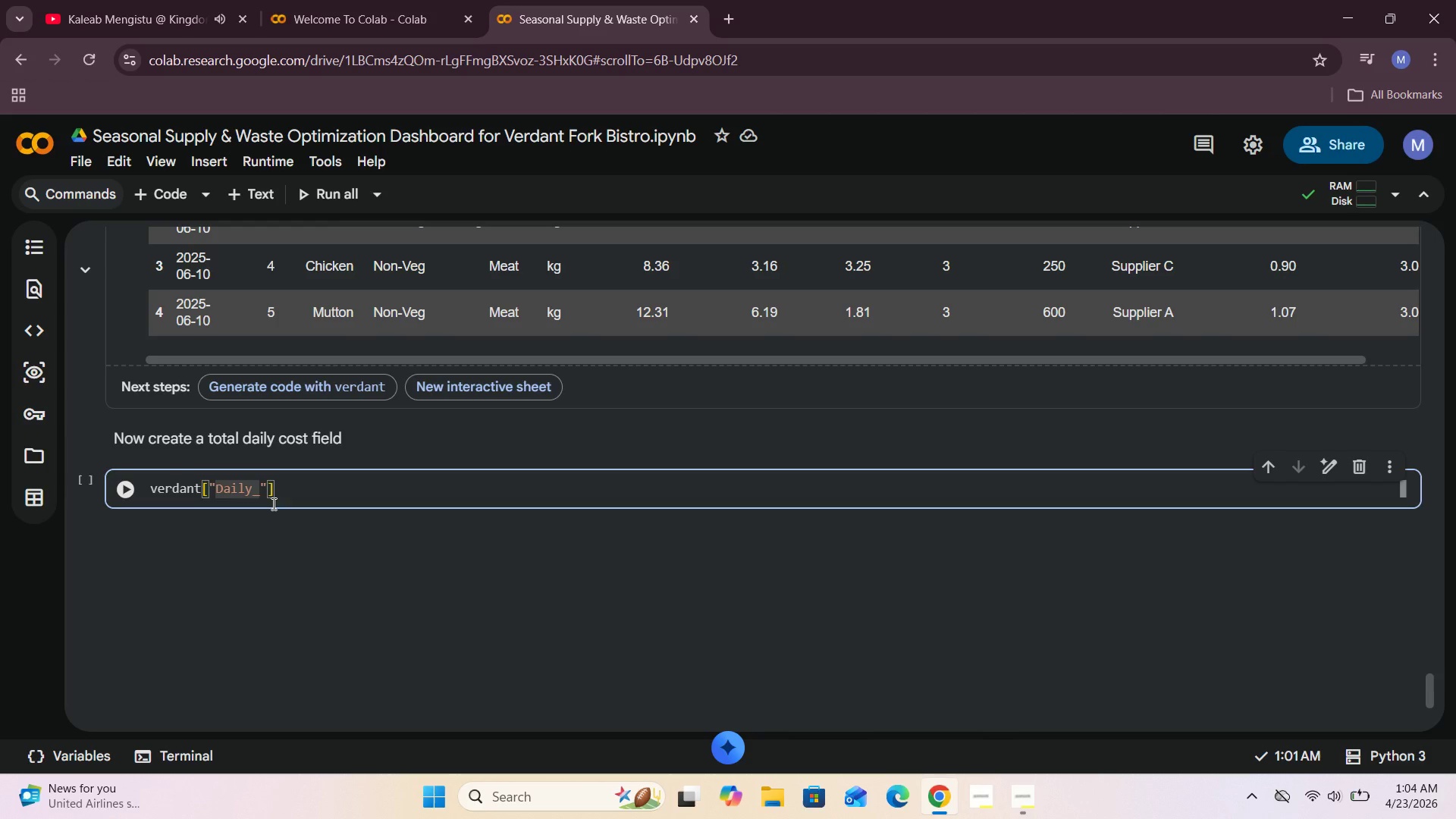 
type(Cost)
 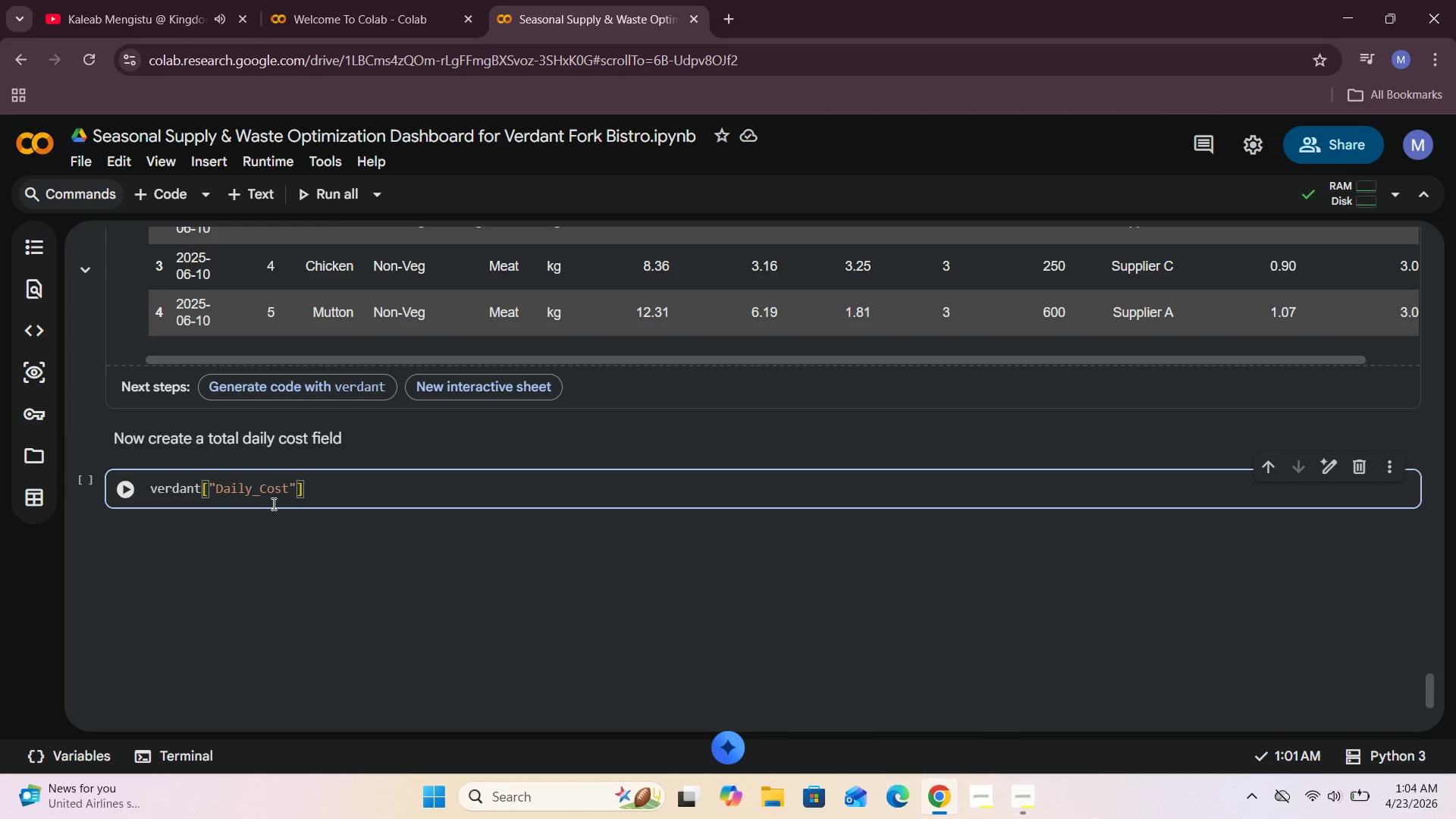 
key(ArrowRight)
 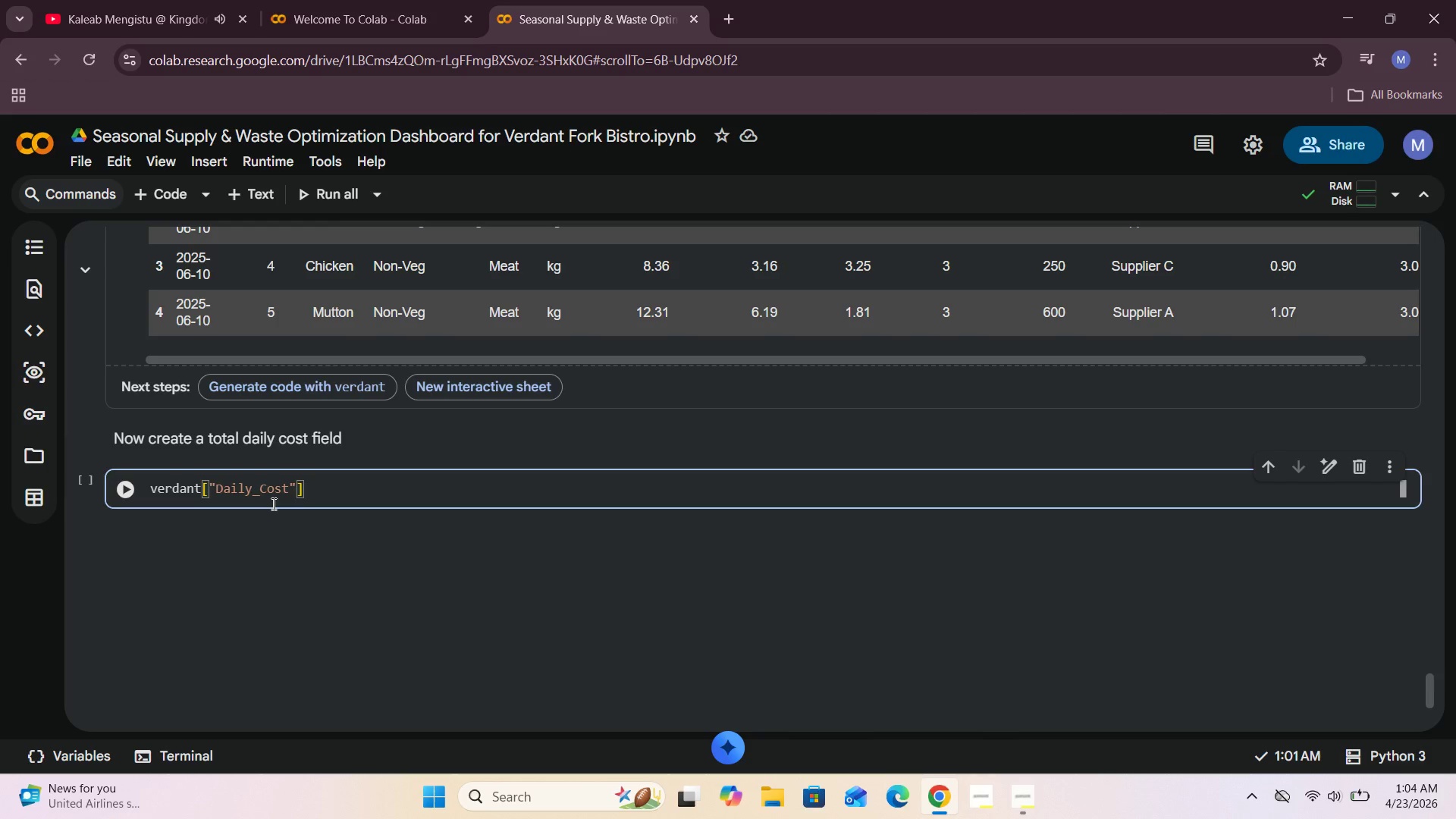 
key(ArrowRight)
 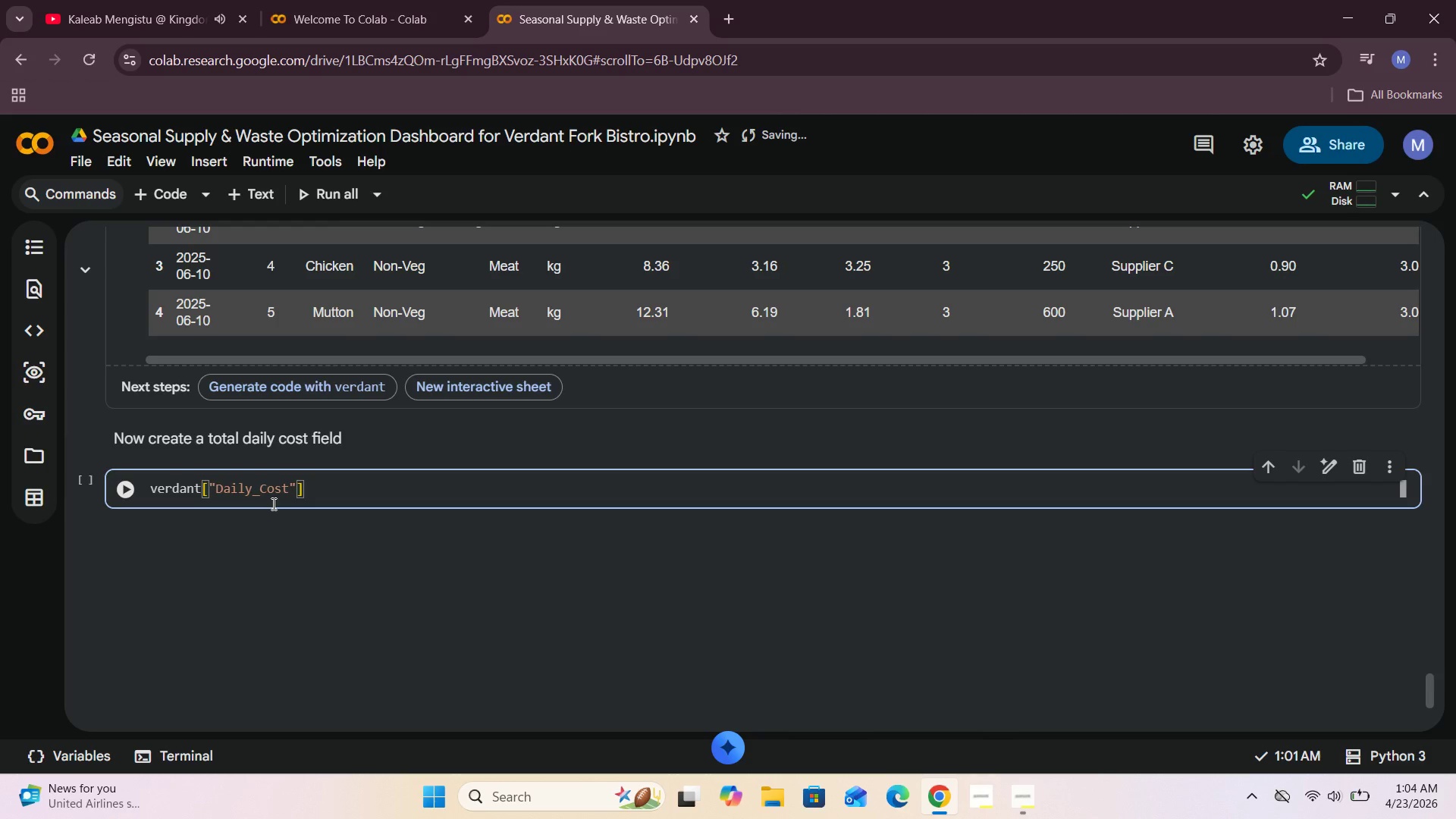 
type( = verdant["Daily_Cost)
 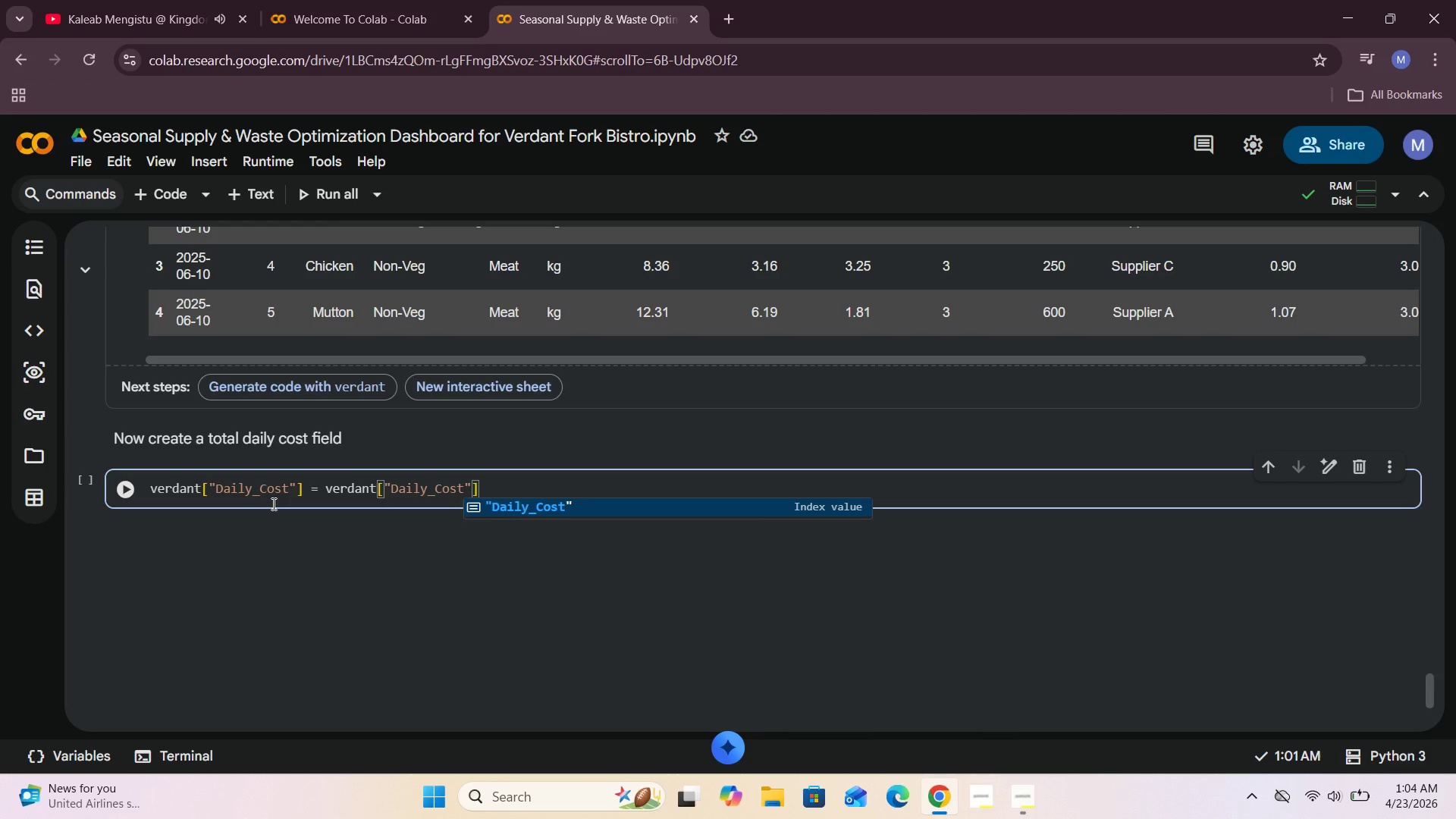 
key(ArrowRight)
 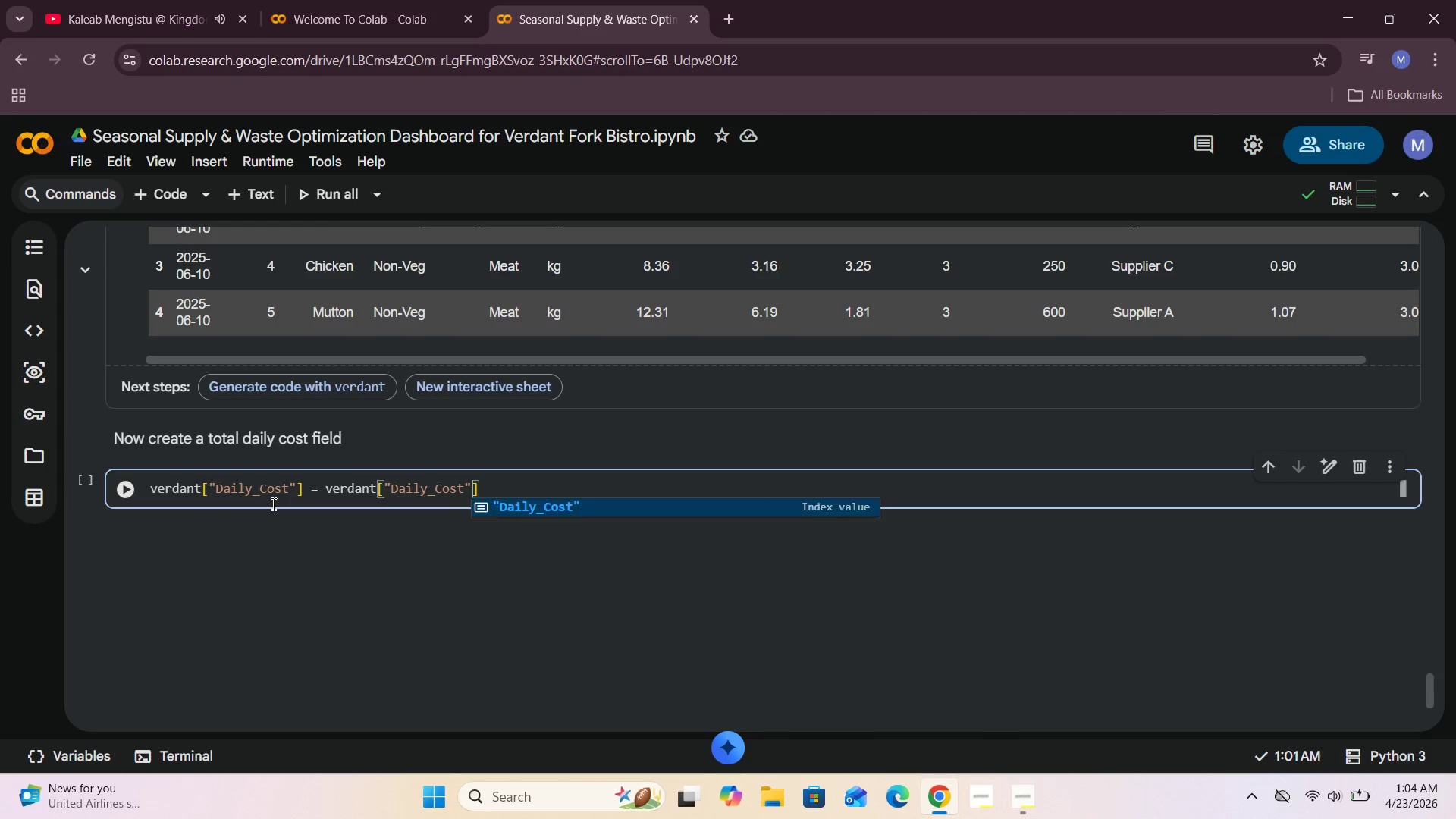 
key(ArrowRight)
 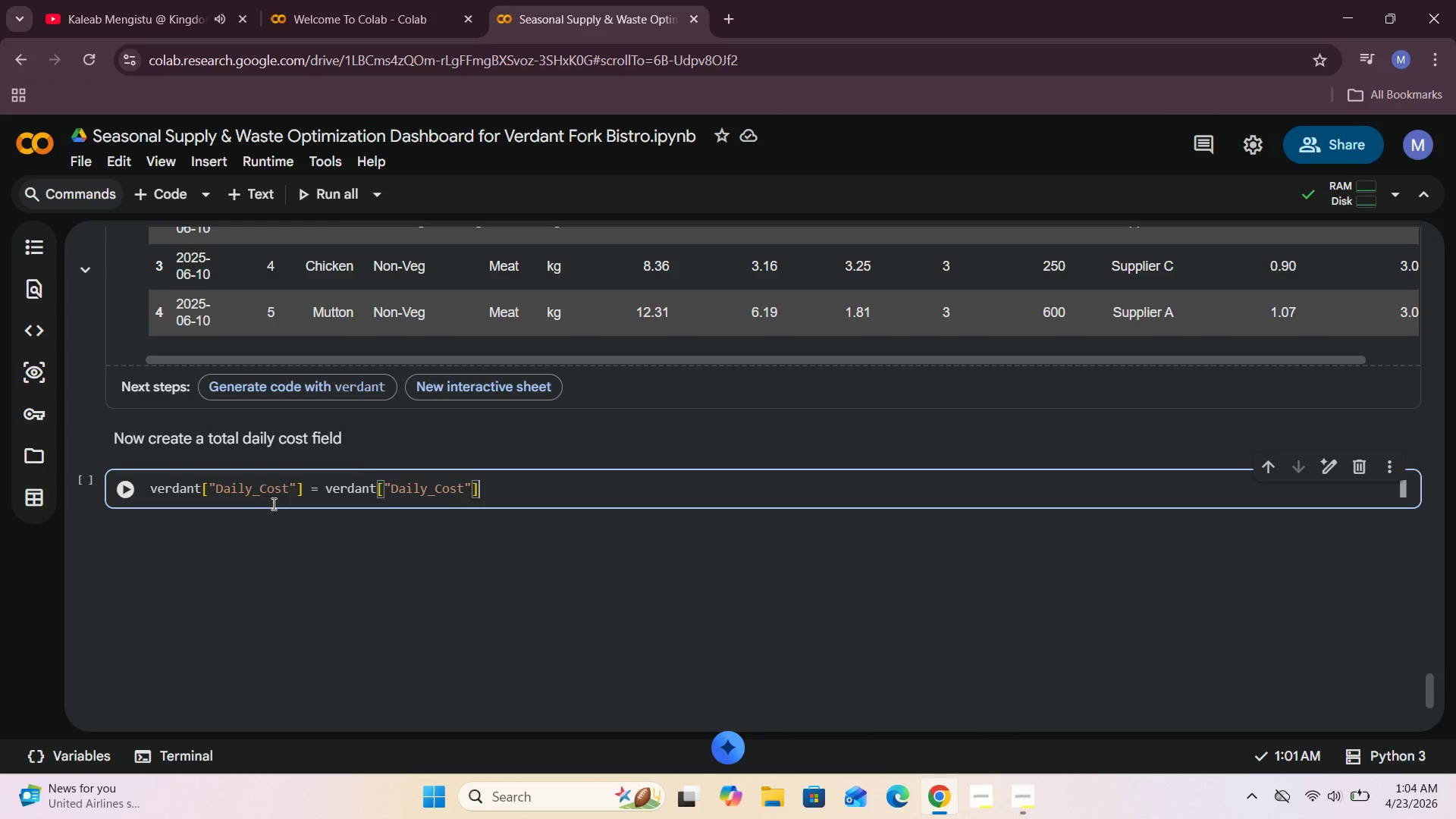 
type( * verdant[")
 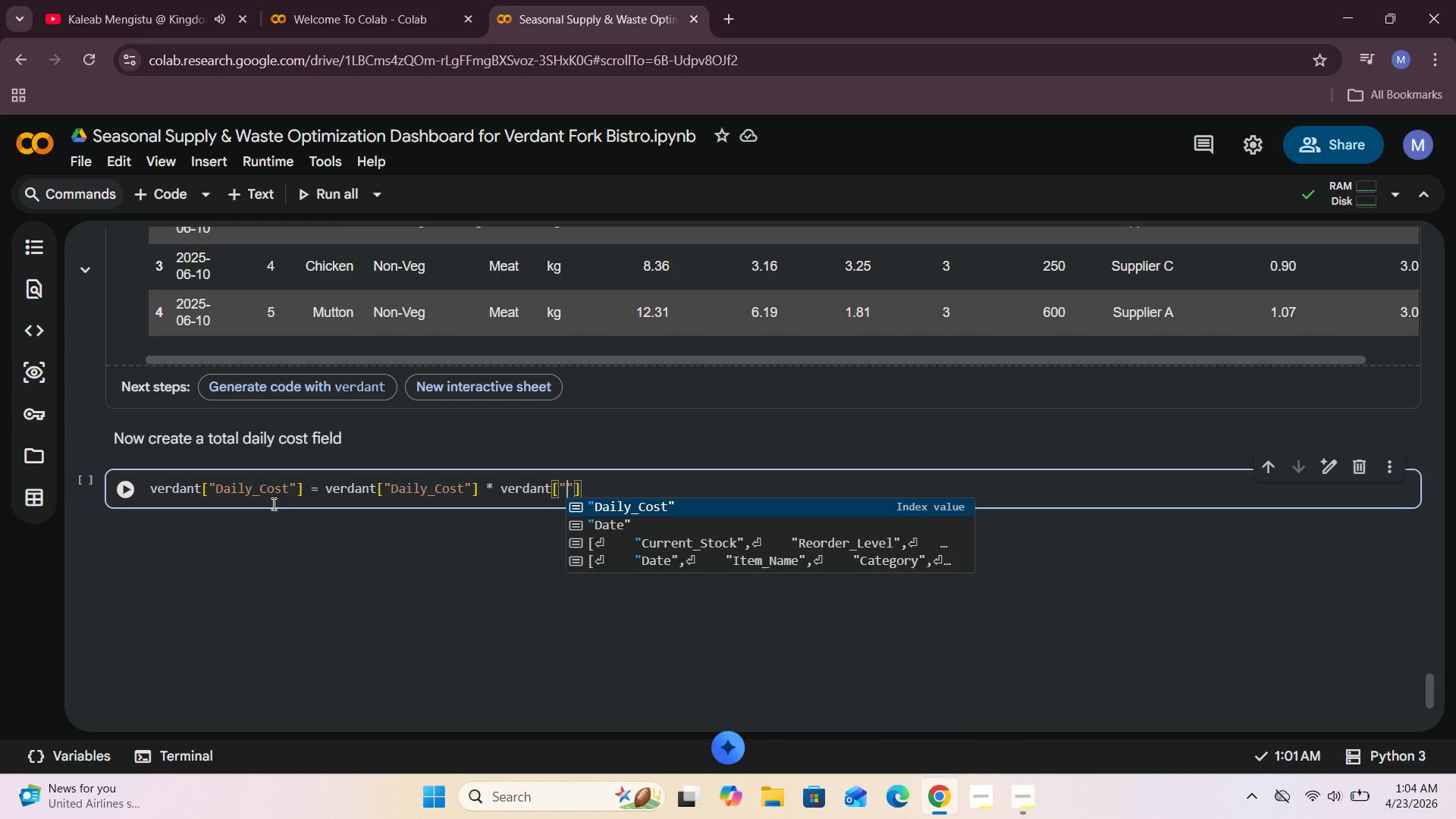 
type(Price)
 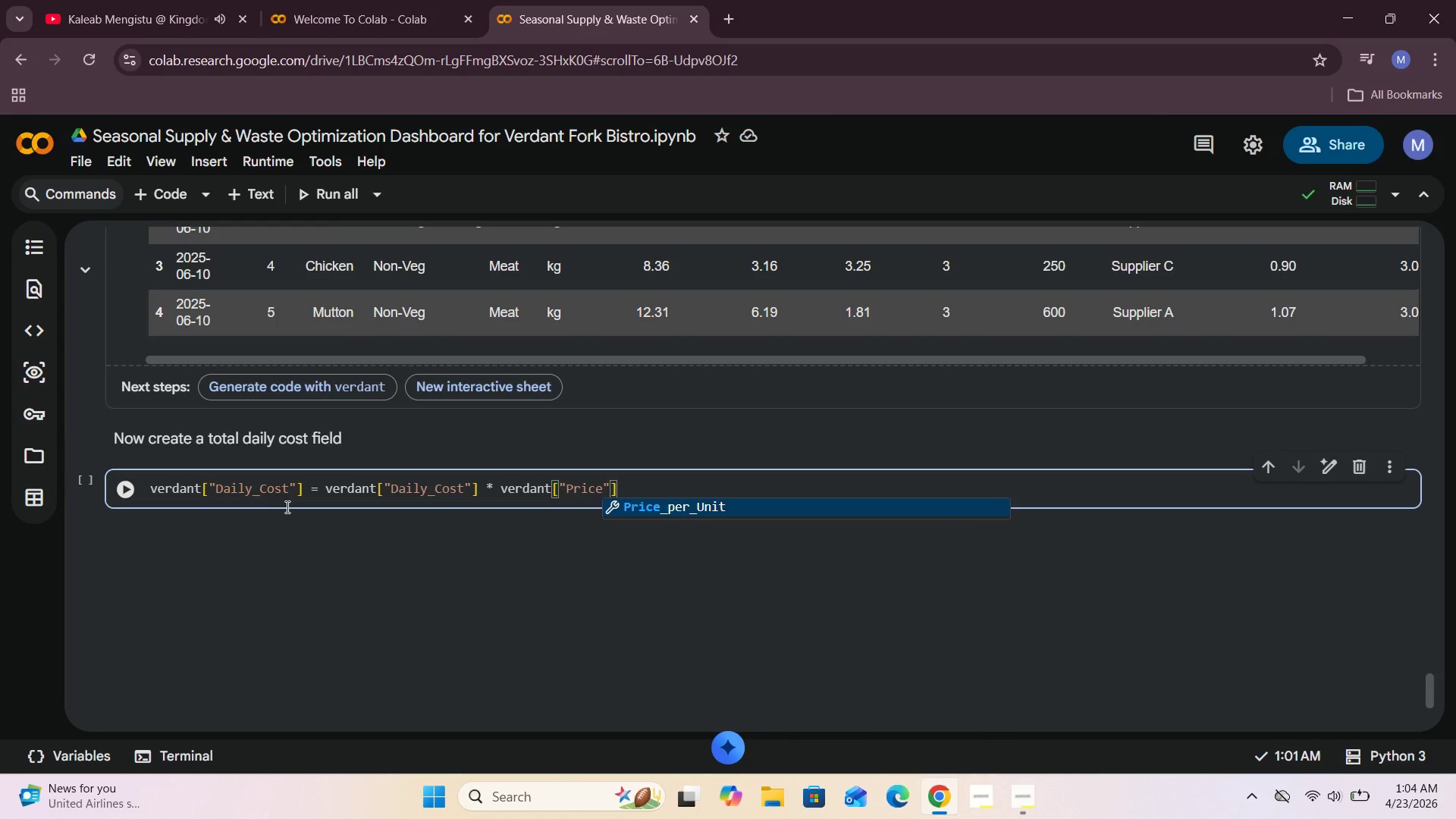 
type(_per_In)
key(Backspace)
key(Backspace)
type(UNI)
key(Backspace)
key(Backspace)
type(nit)
 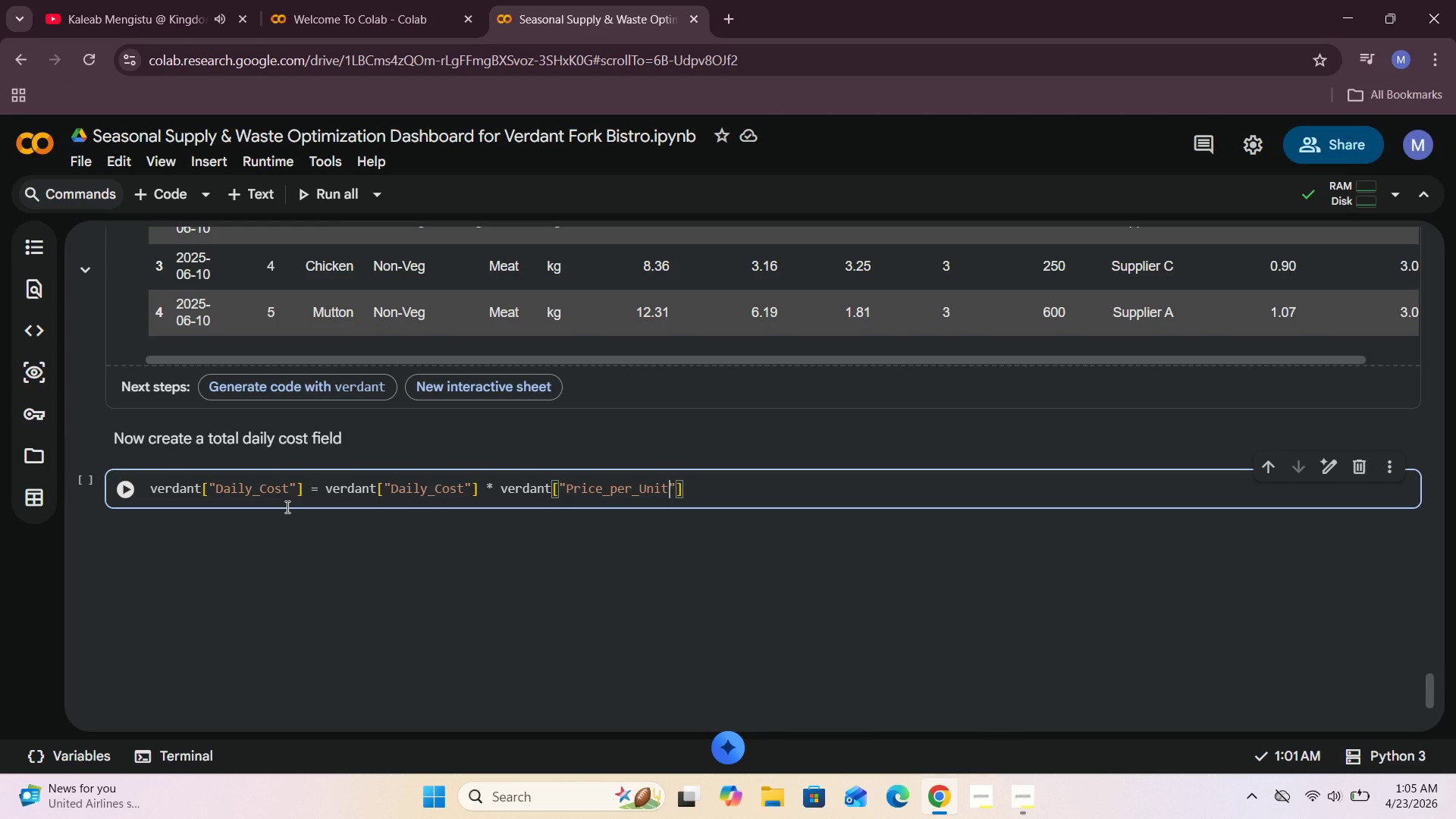 
key(ArrowRight)
 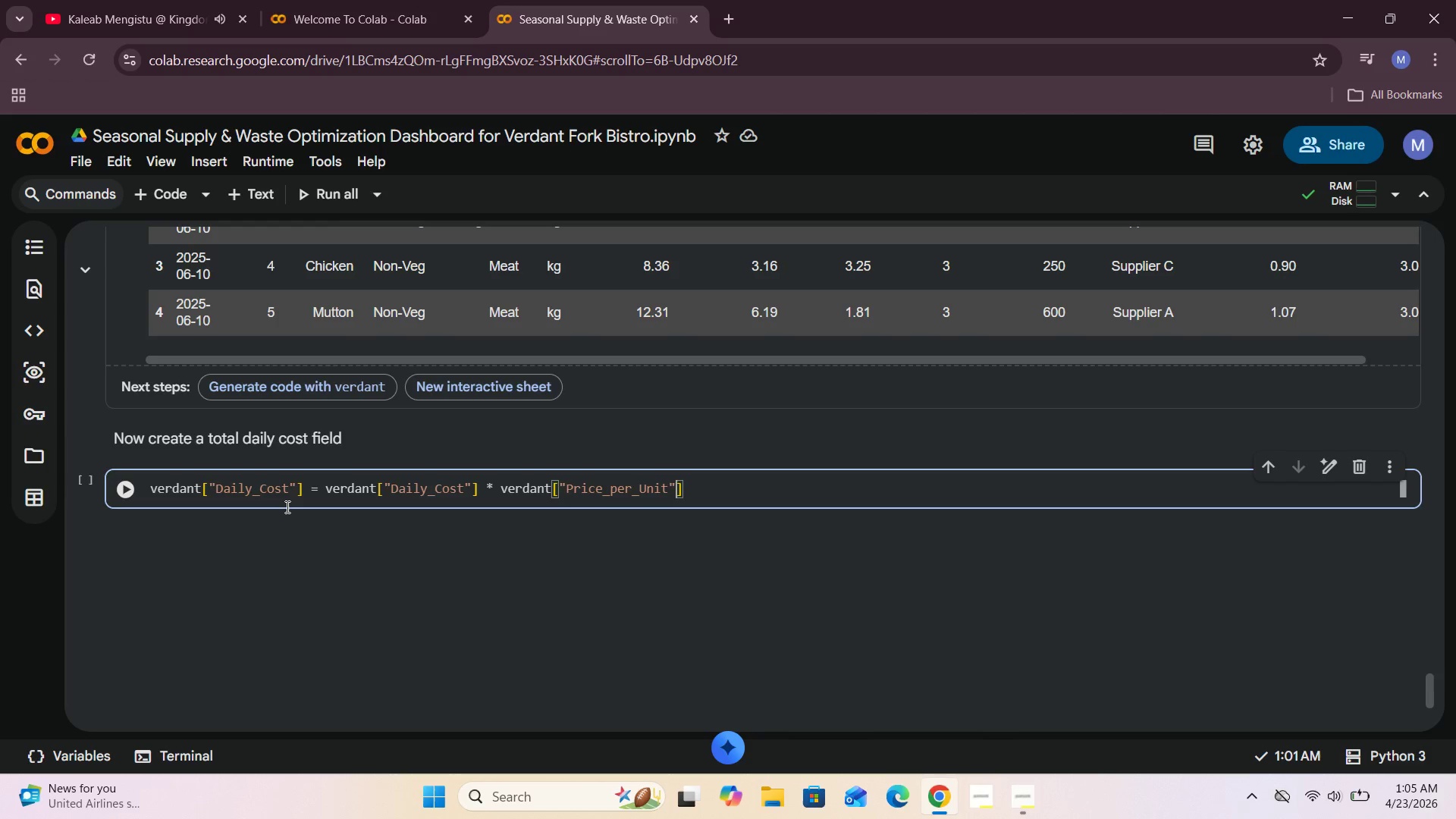 
key(ArrowRight)
 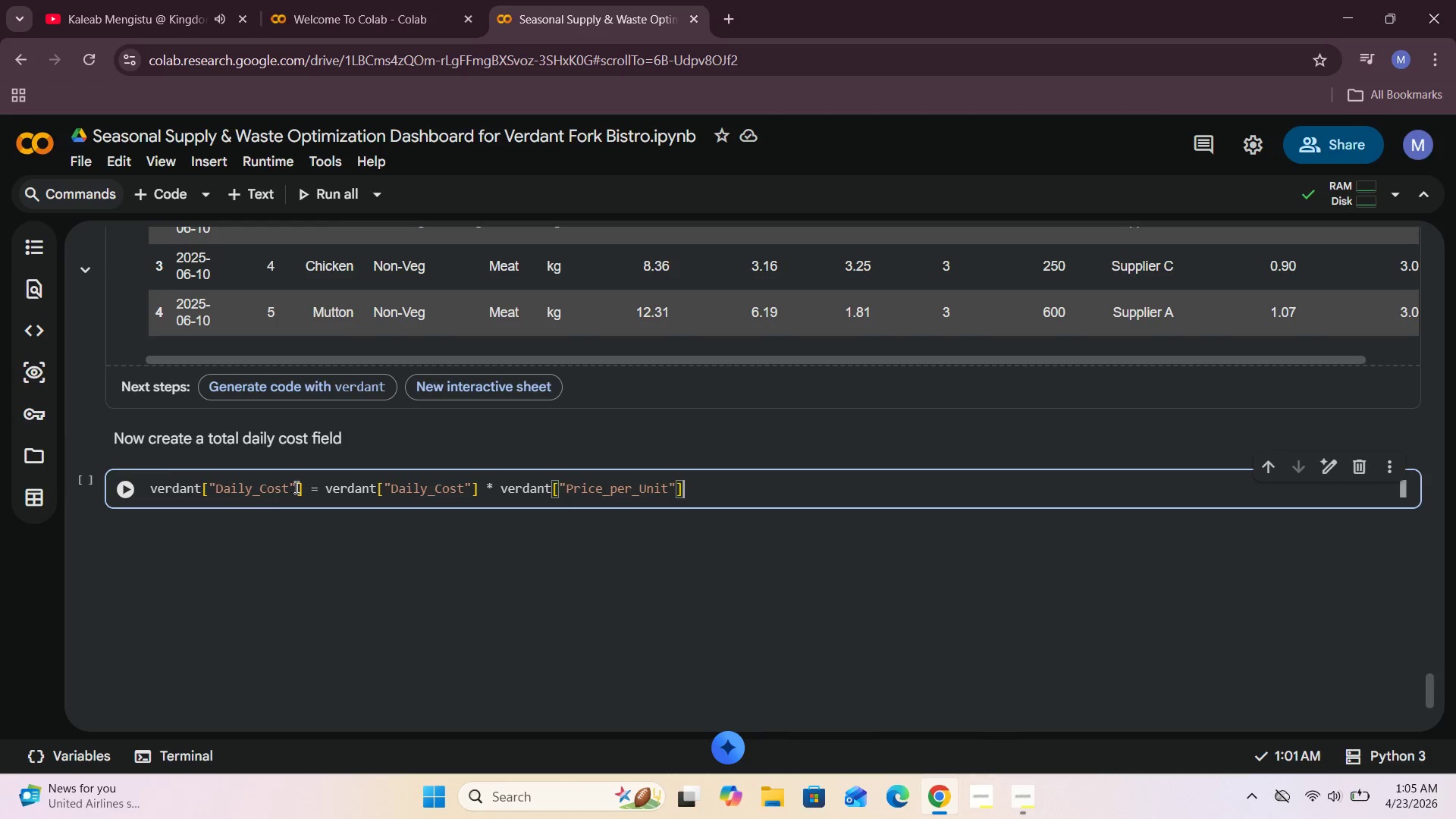 
wait(5.55)
 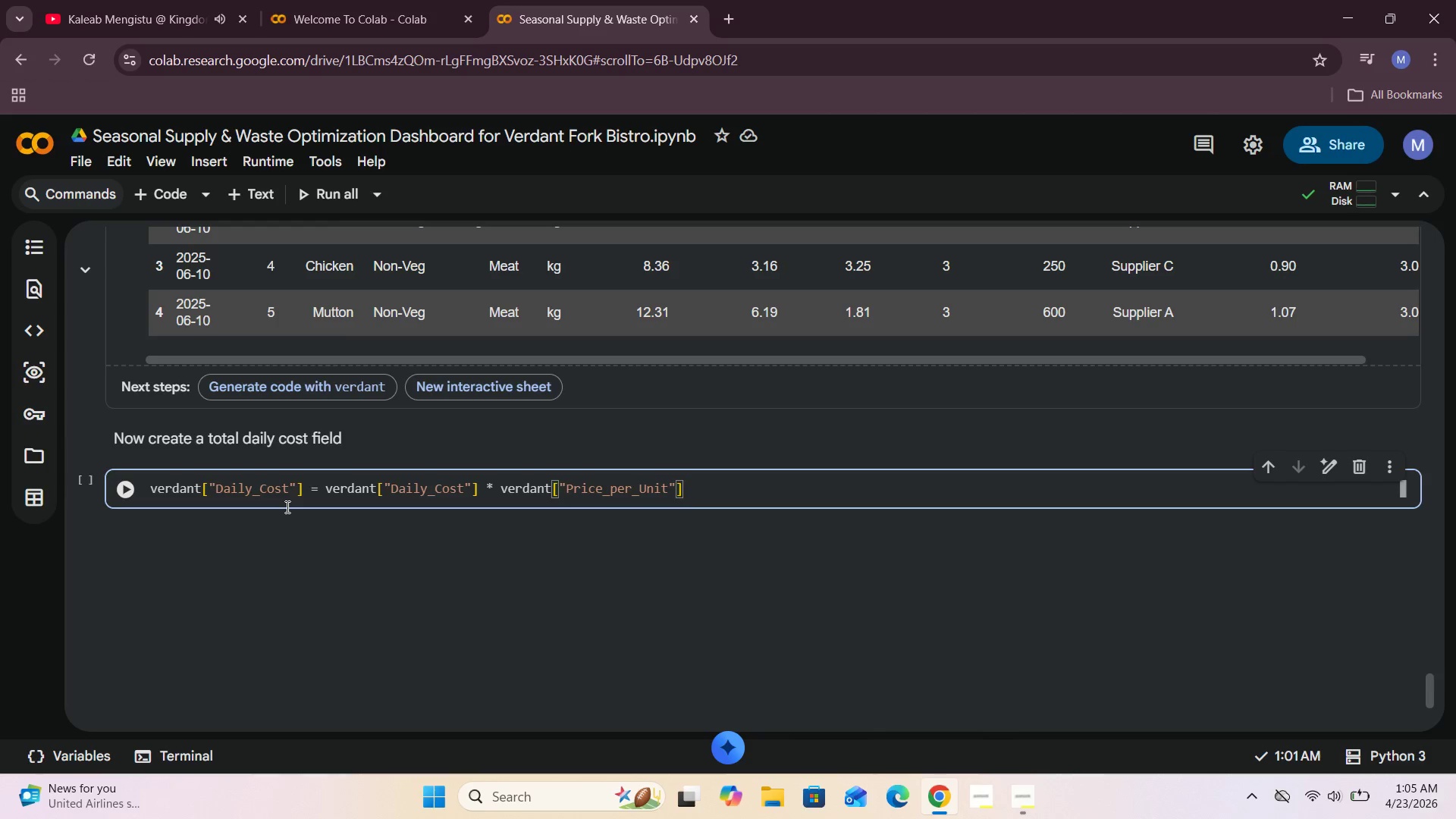 
left_click([325, 493])
 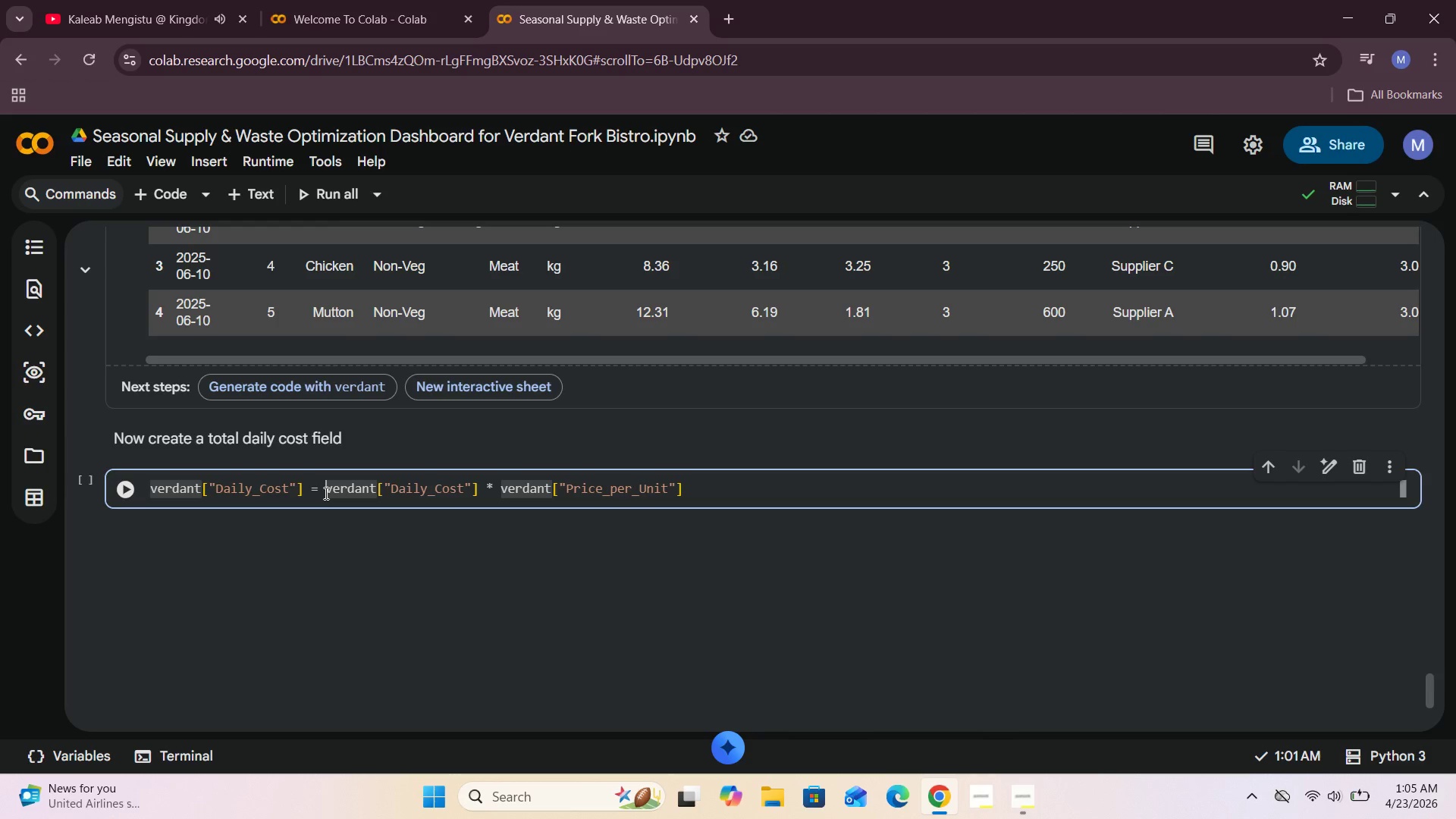 
key(Shift+9)
 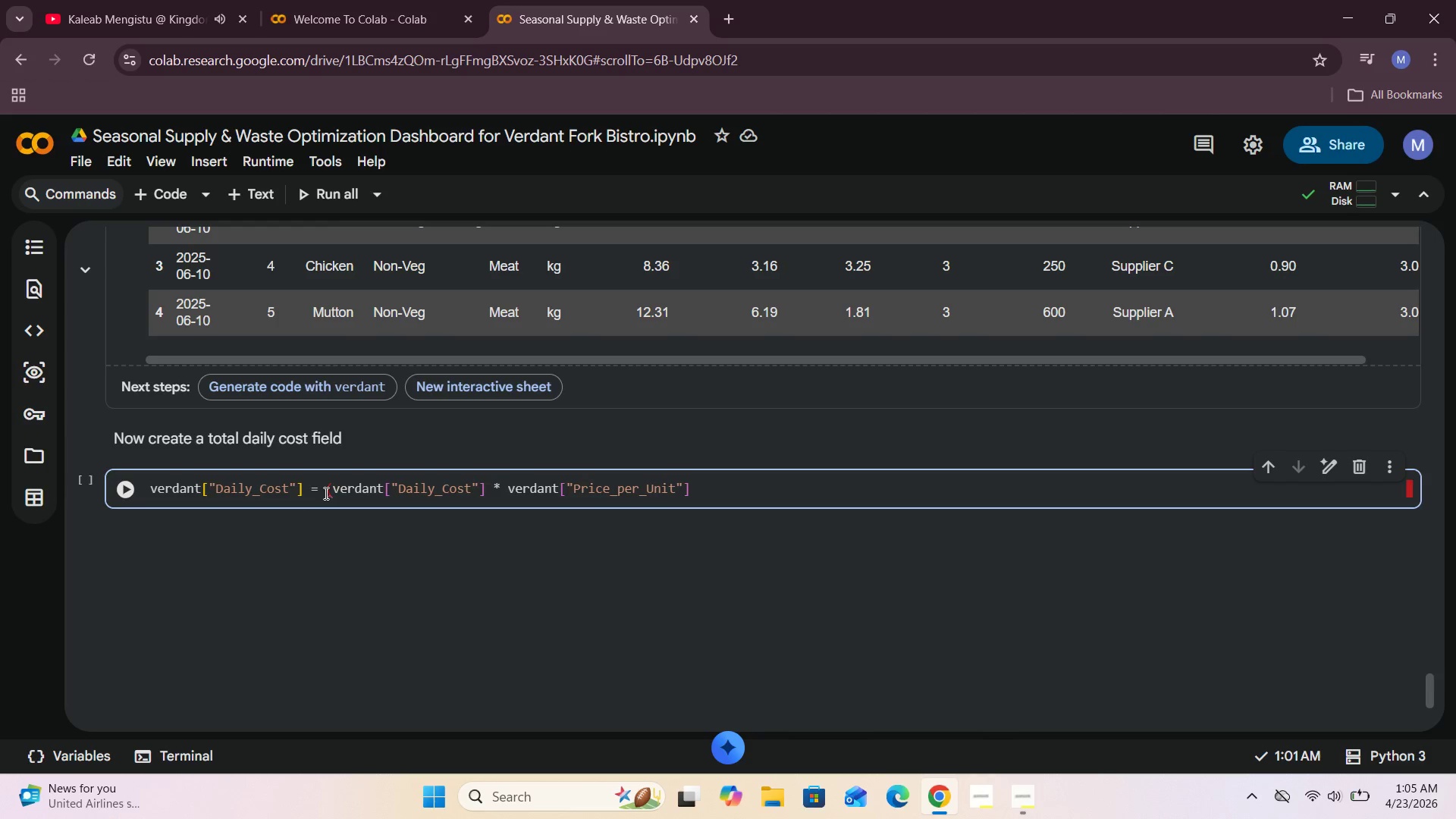 
key(Shift+Backspace)
 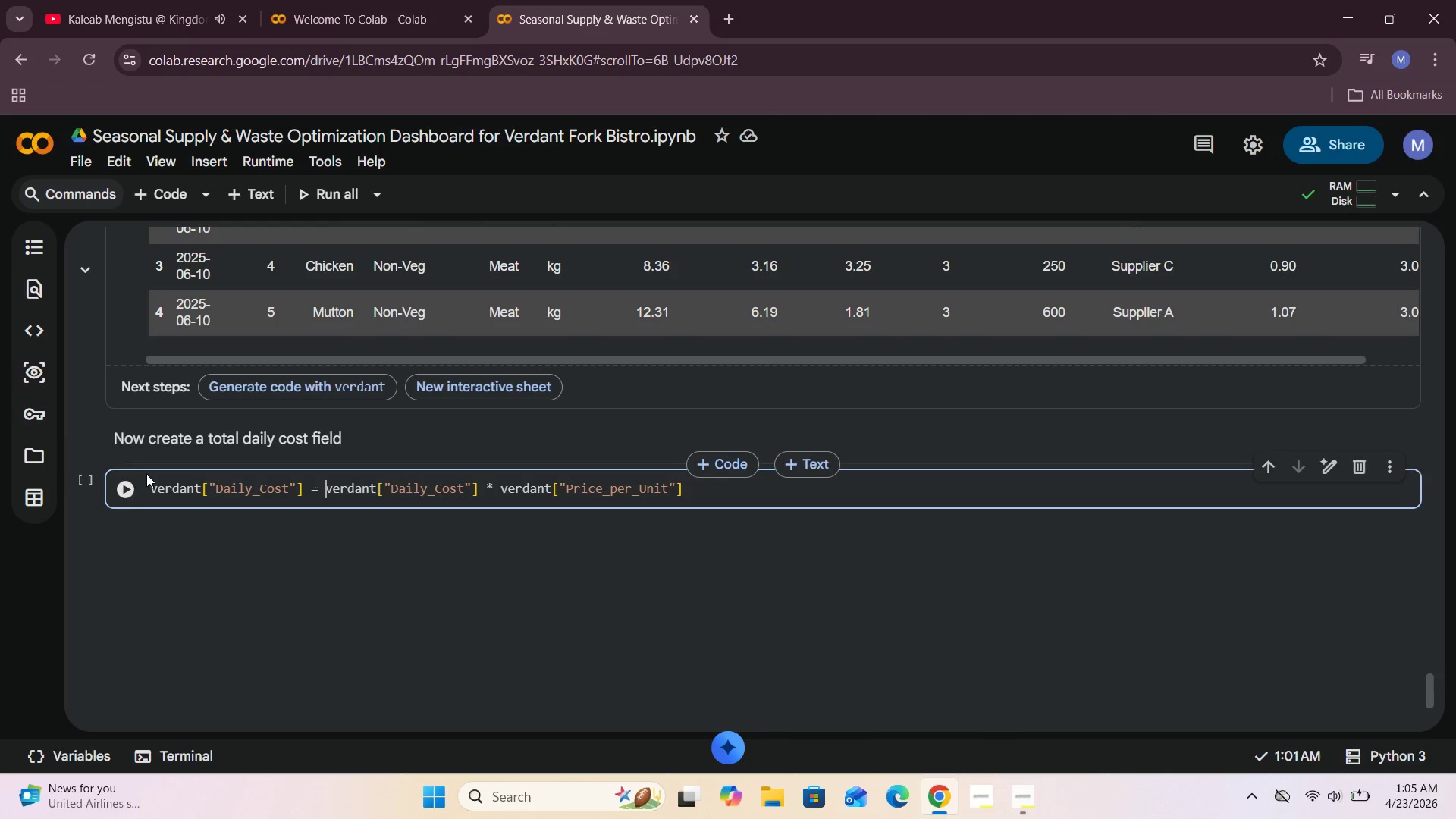 
left_click([119, 492])
 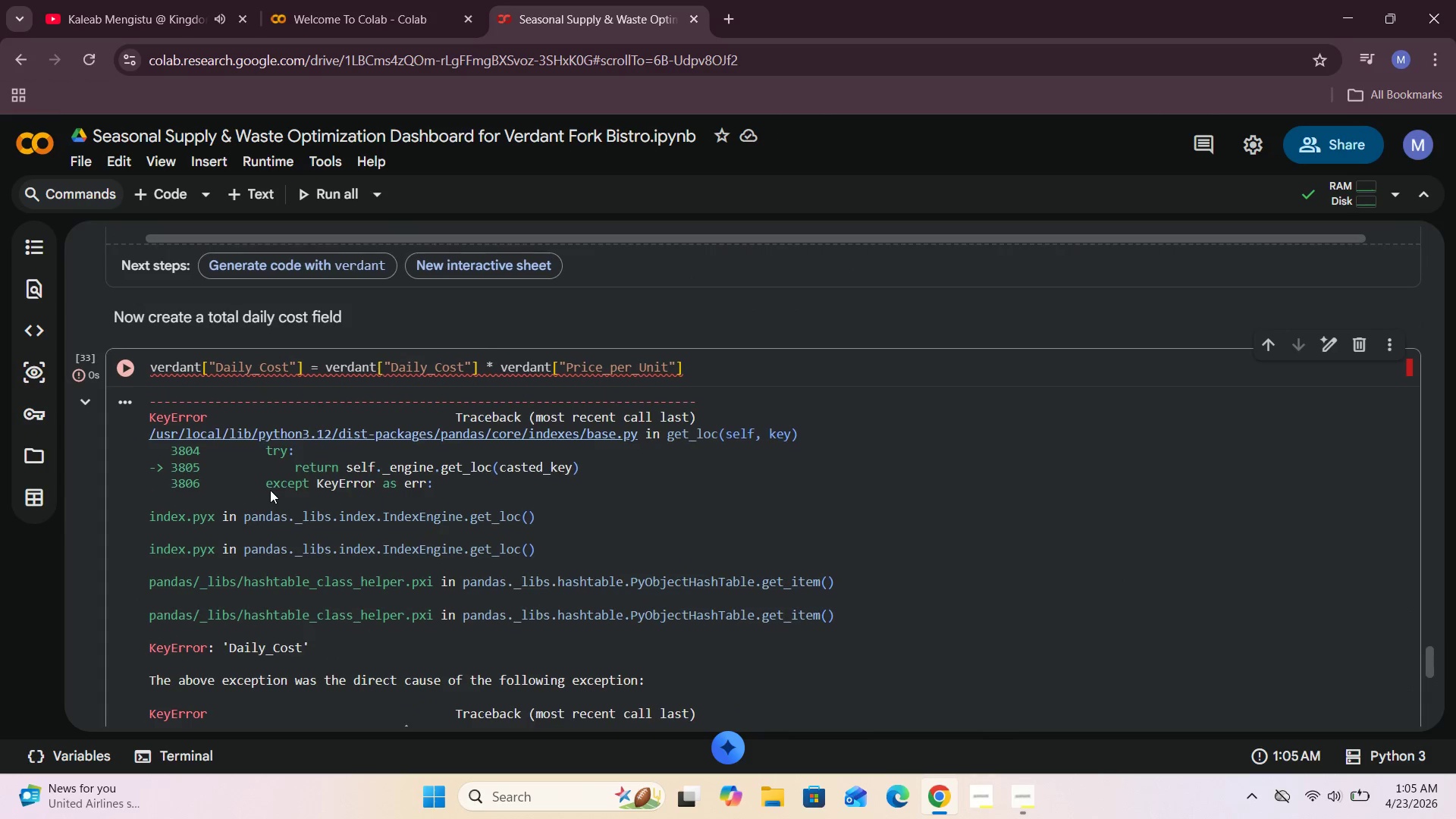 
wait(5.94)
 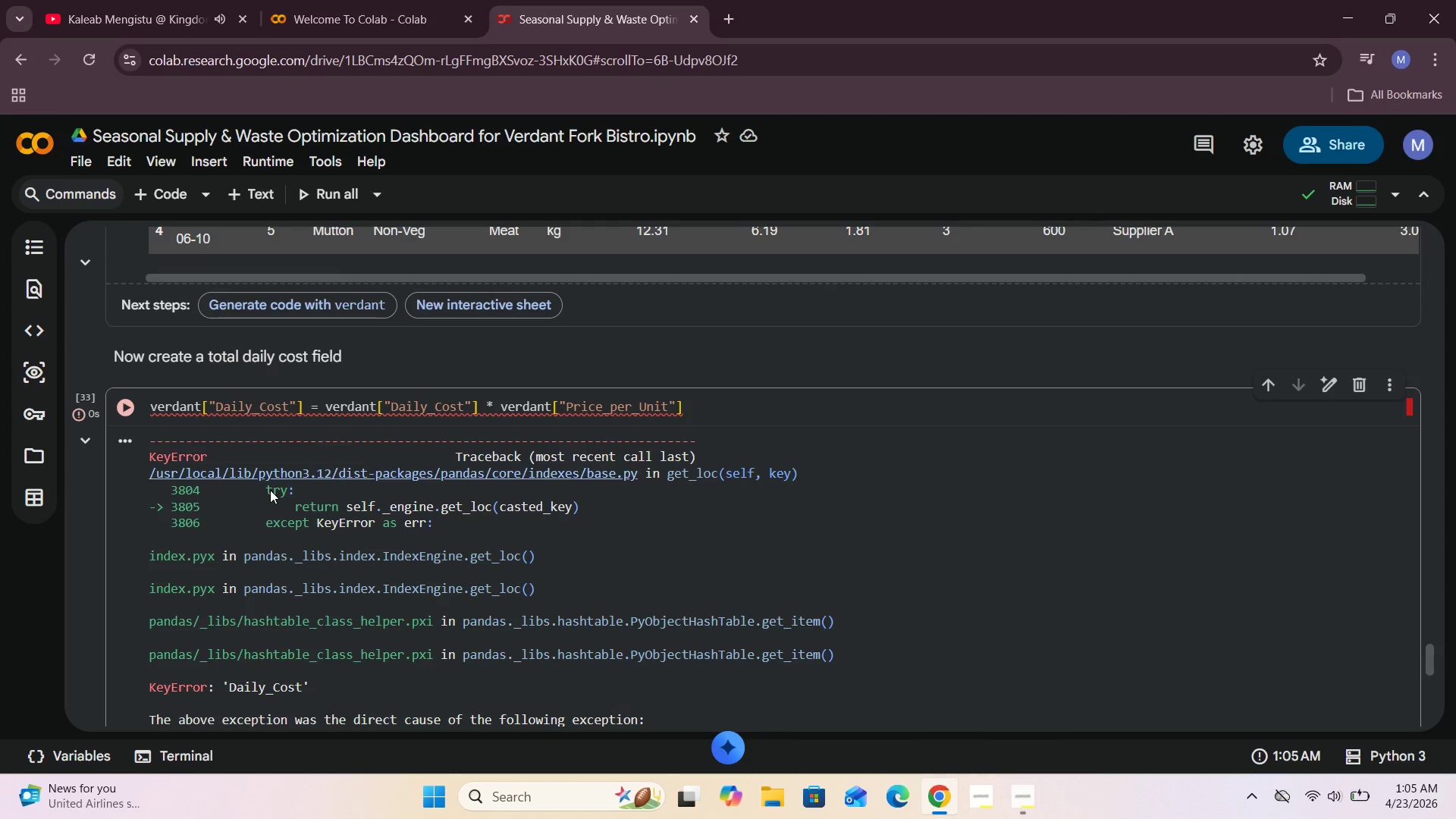 
left_click_drag(start_coordinate=[463, 366], to_coordinate=[396, 372])
 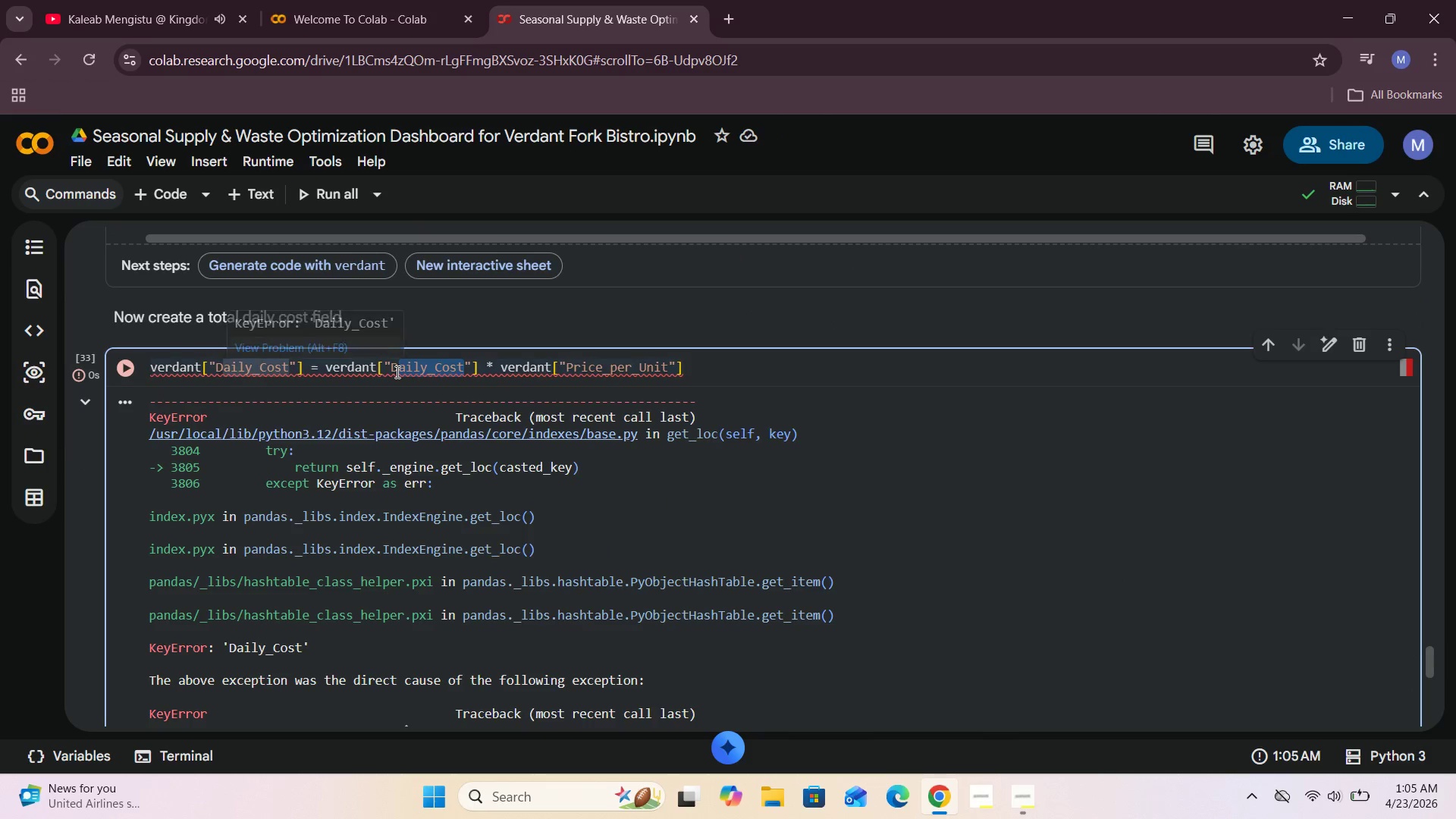 
key(Backspace)
type(aily_)
 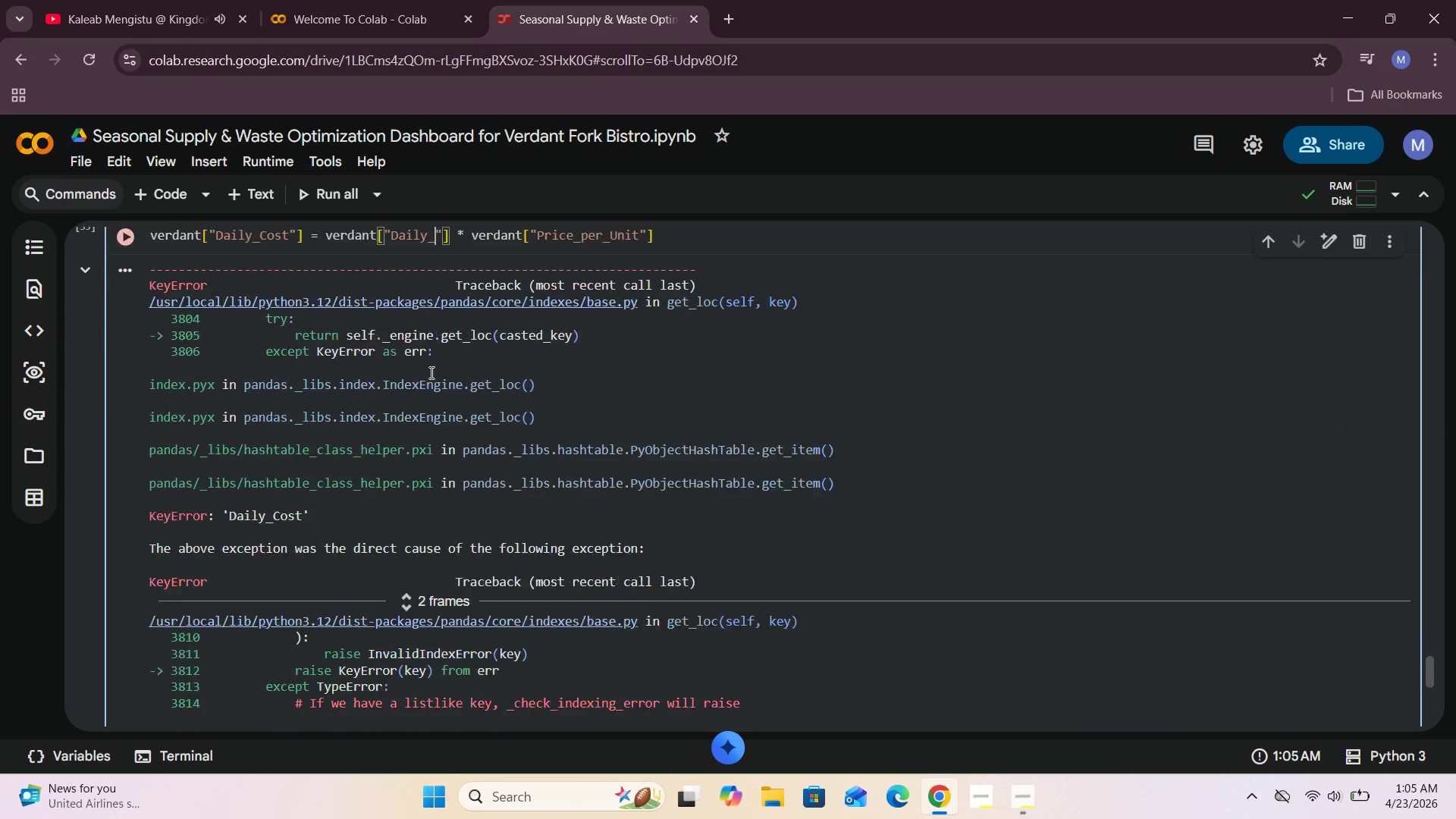 
wait(10.25)
 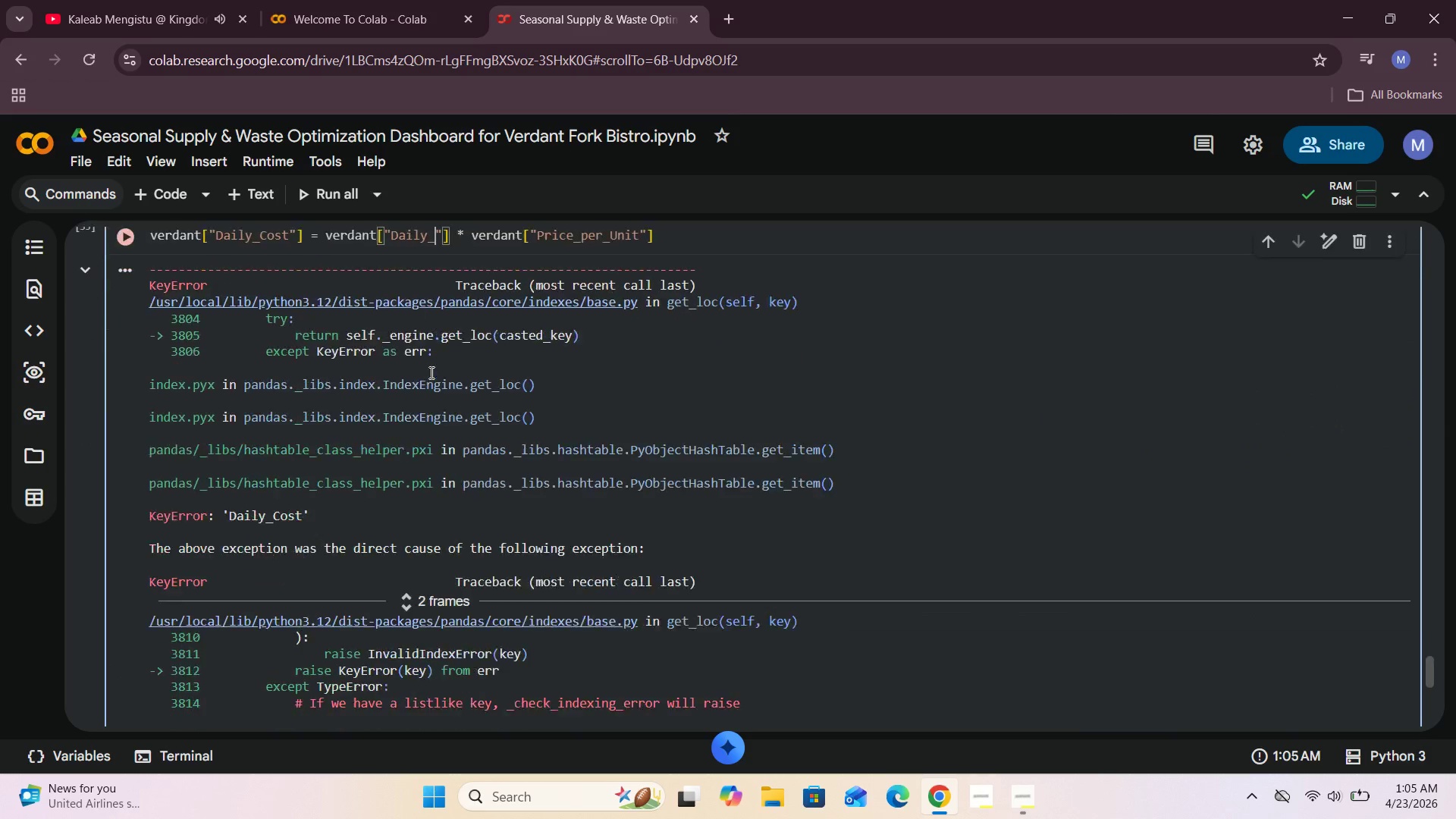 
type(Usage)
 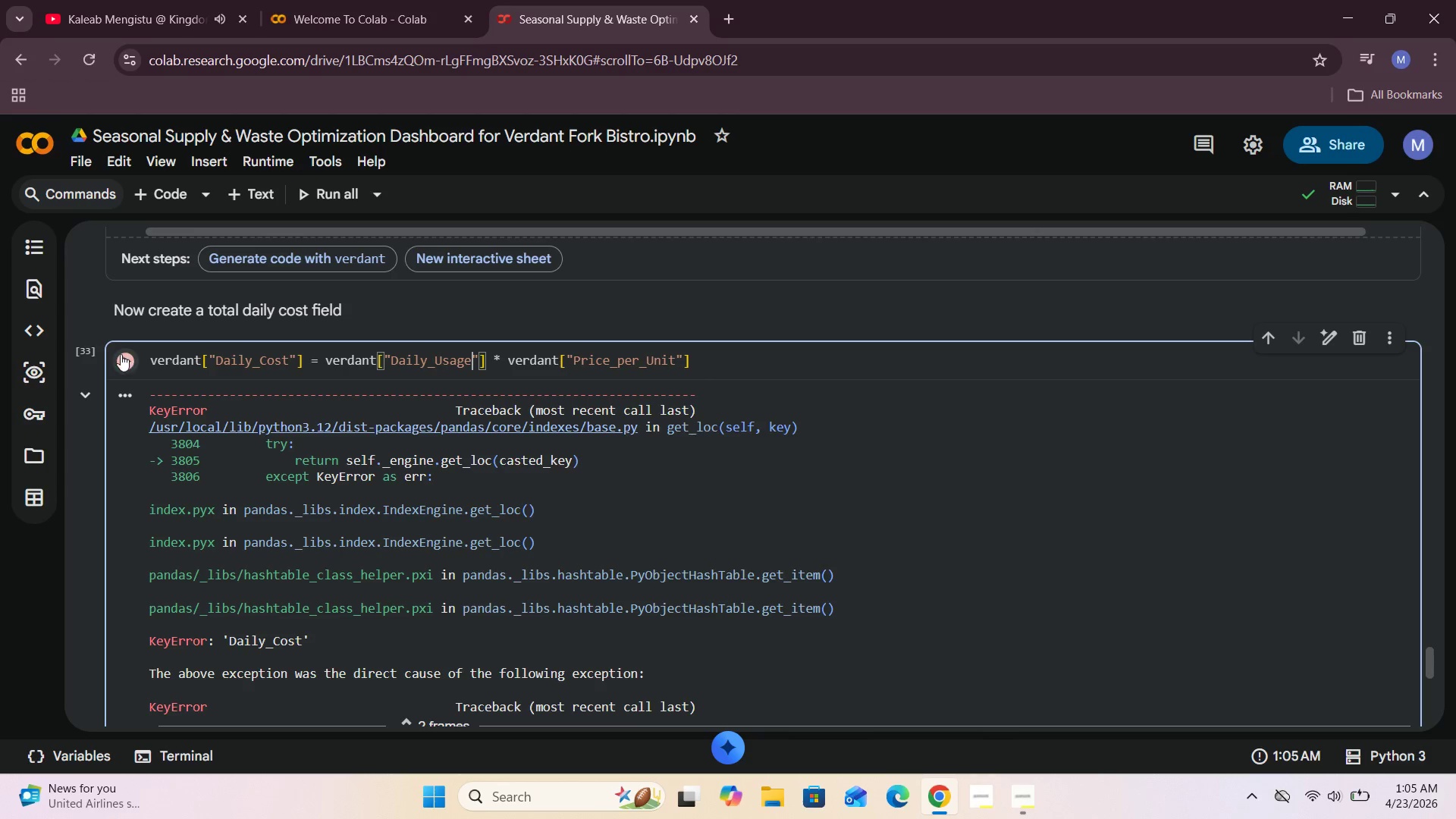 
left_click([121, 355])
 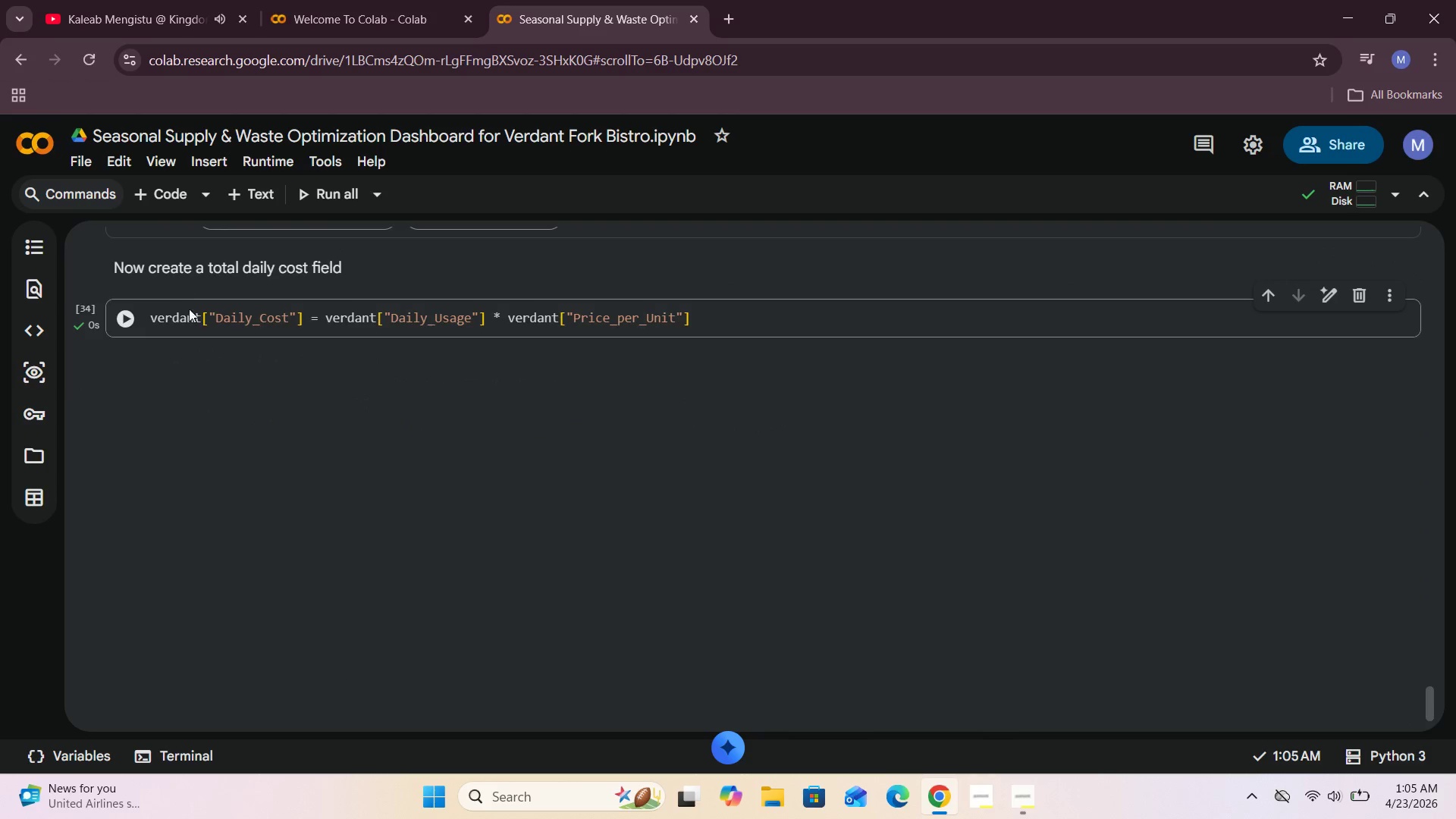 
wait(5.09)
 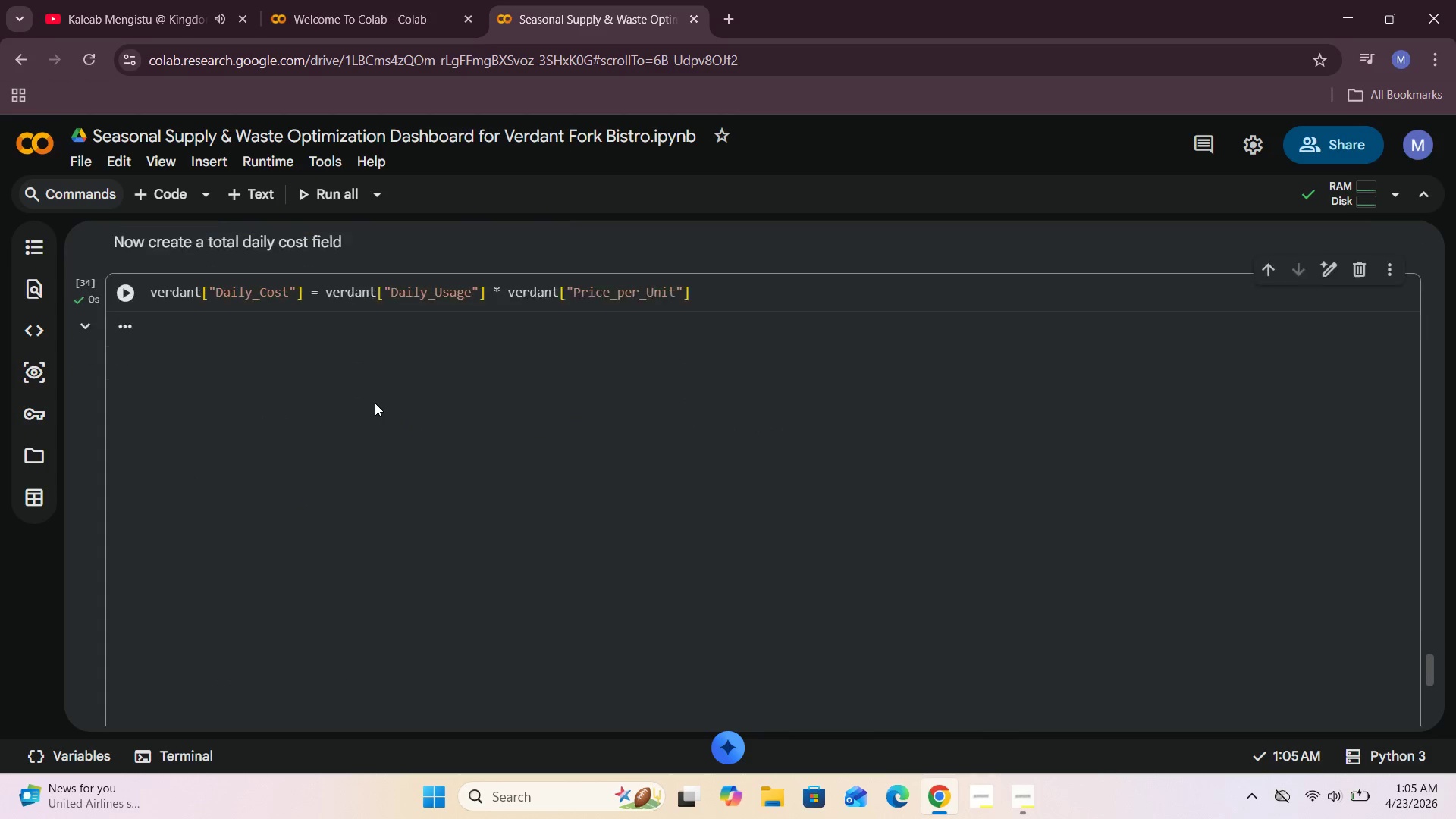 
left_click([173, 192])
 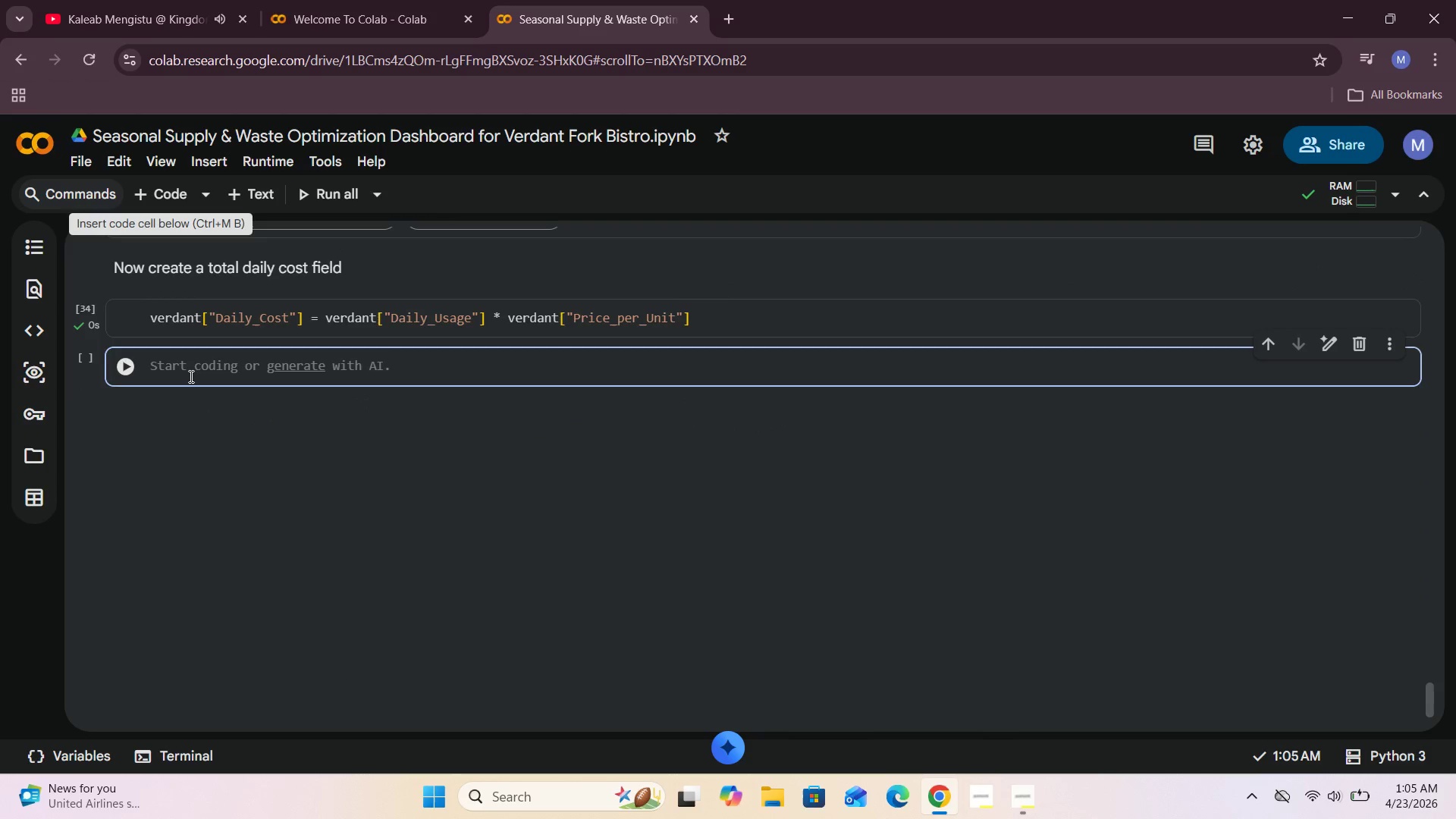 
left_click([190, 376])
 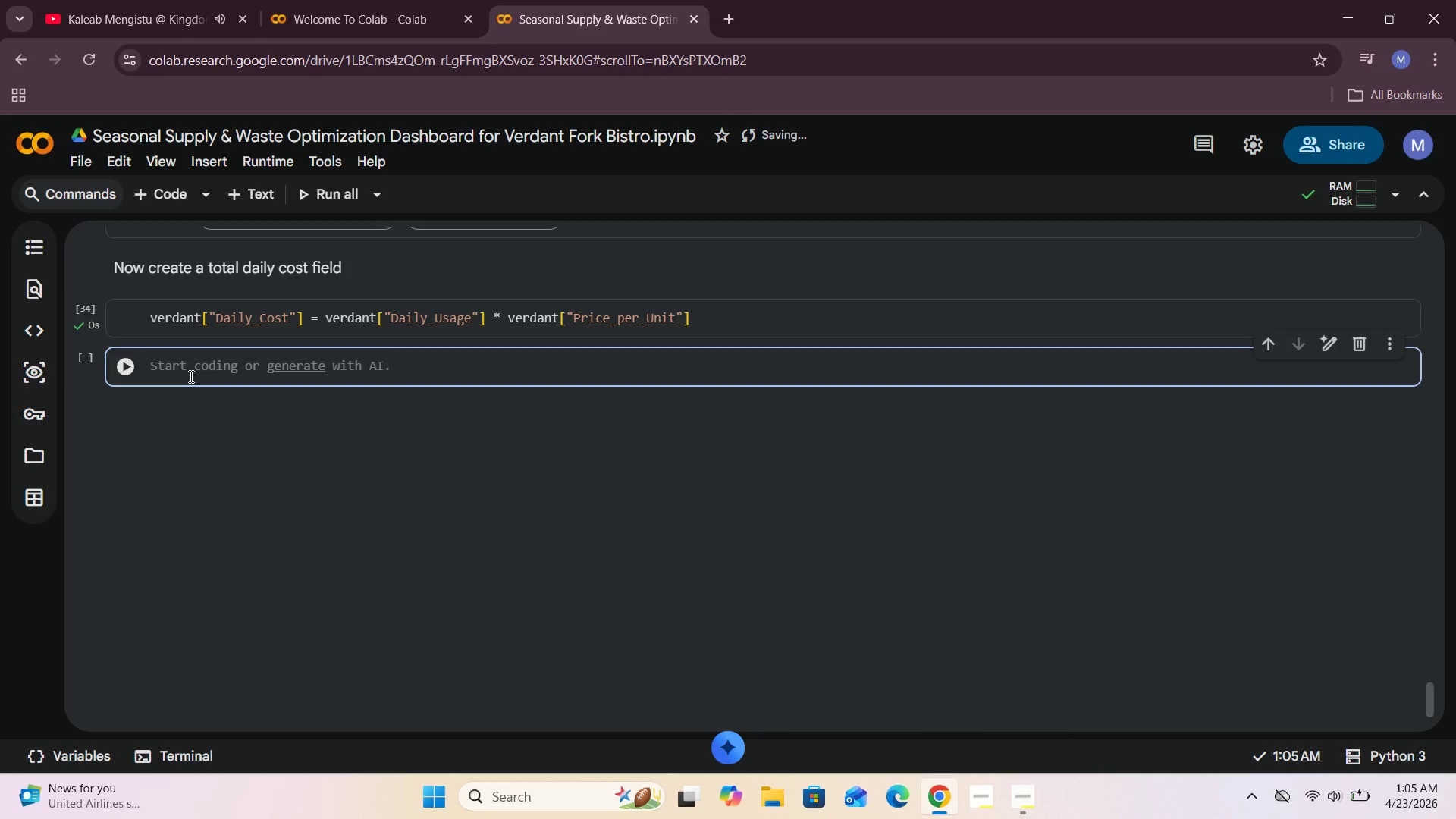 
type(verdant)
key(Backspace)
key(Backspace)
key(Backspace)
type(verdant.)
key(Backspace)
 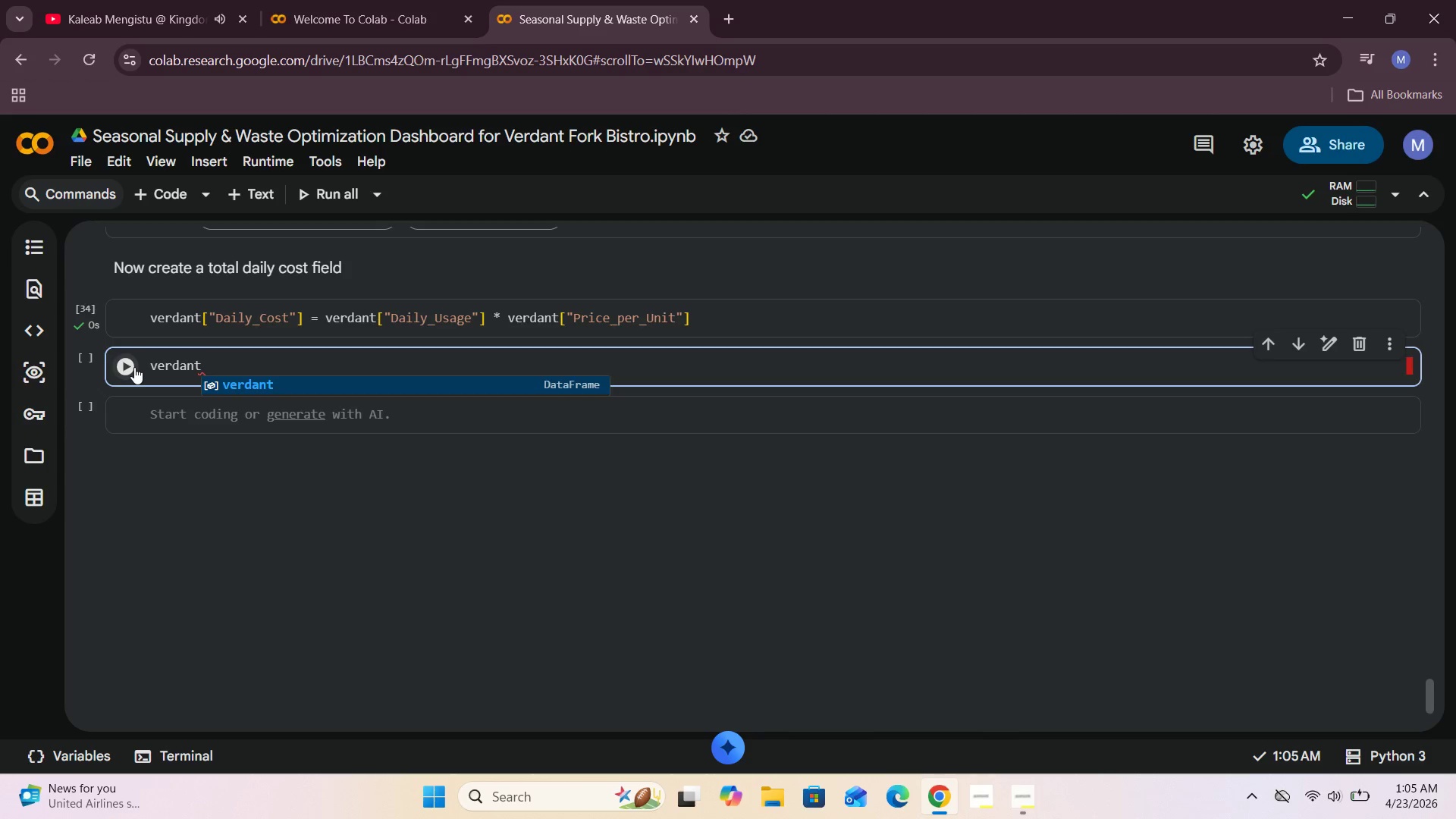 
left_click([130, 366])
 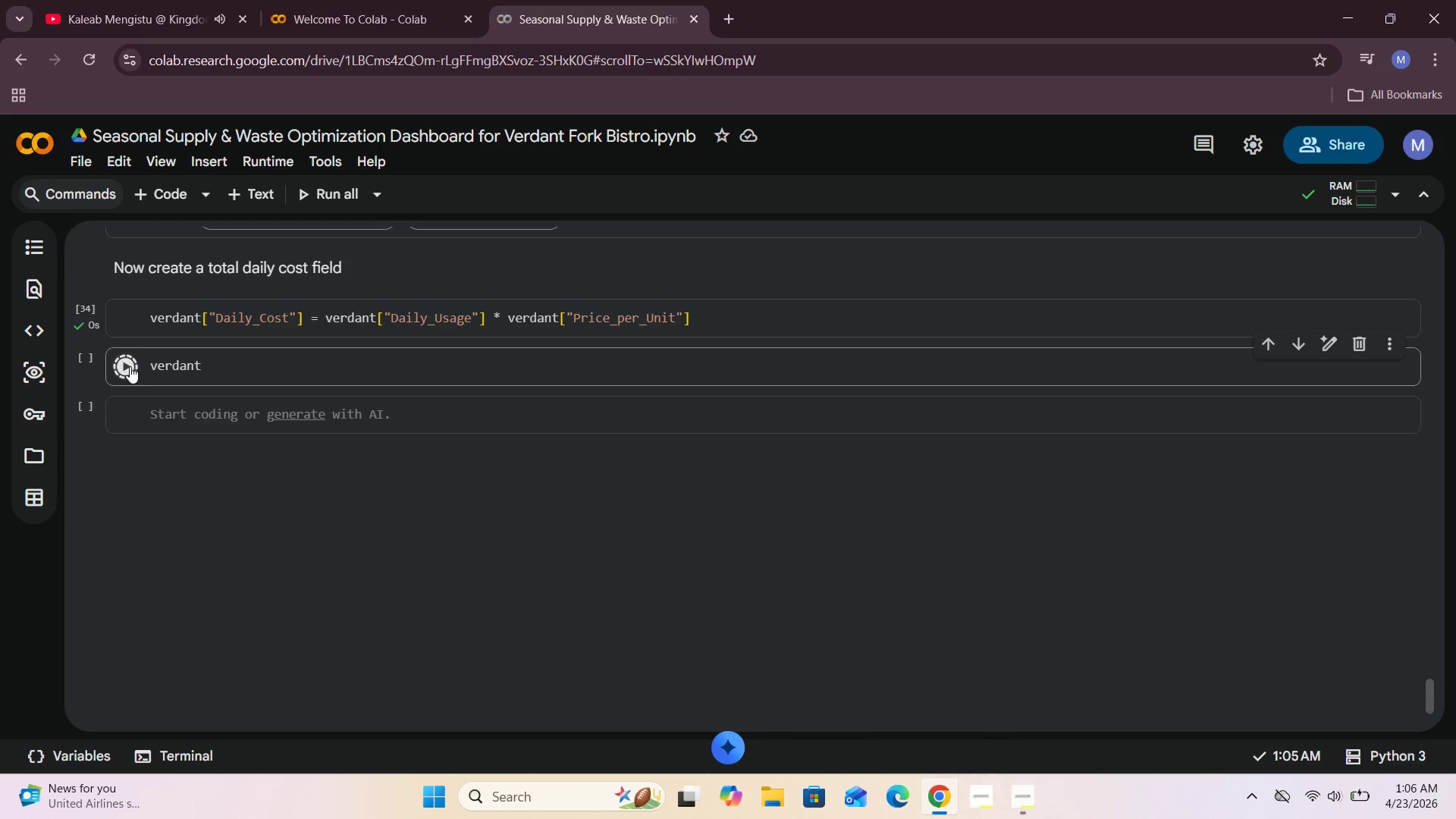 
mouse_move([265, 343])
 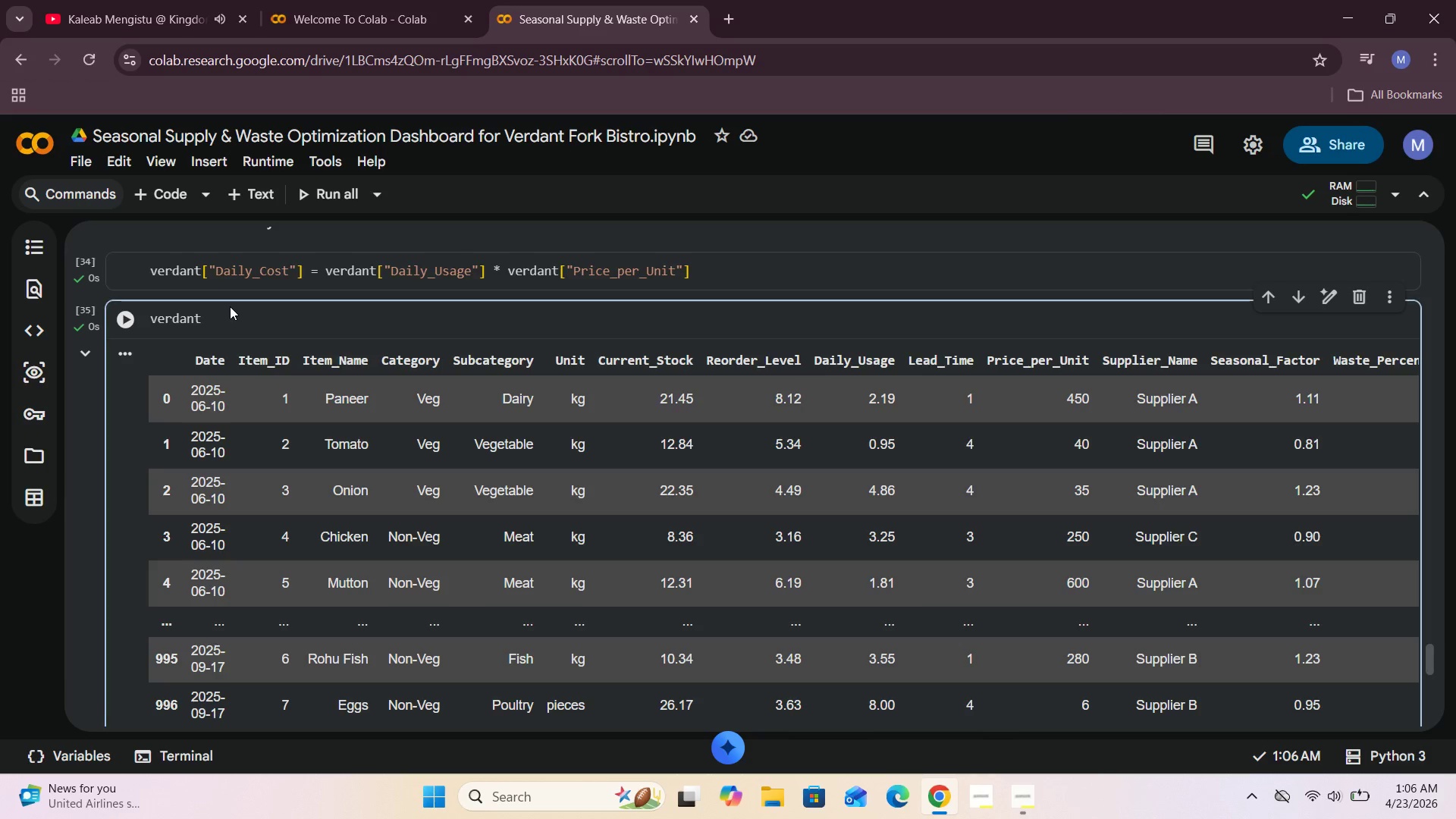 
left_click([230, 306])
 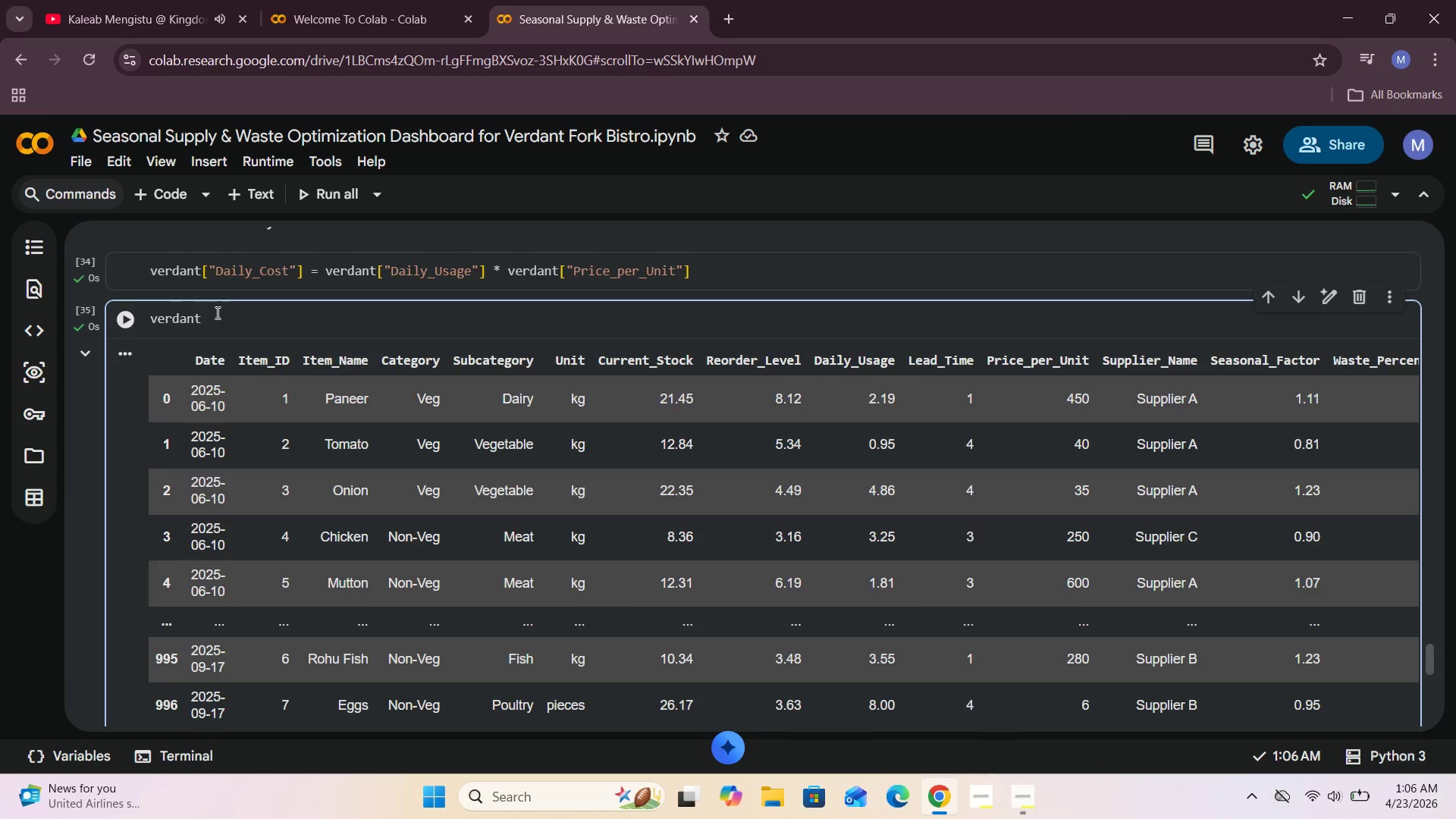 
left_click([216, 312])
 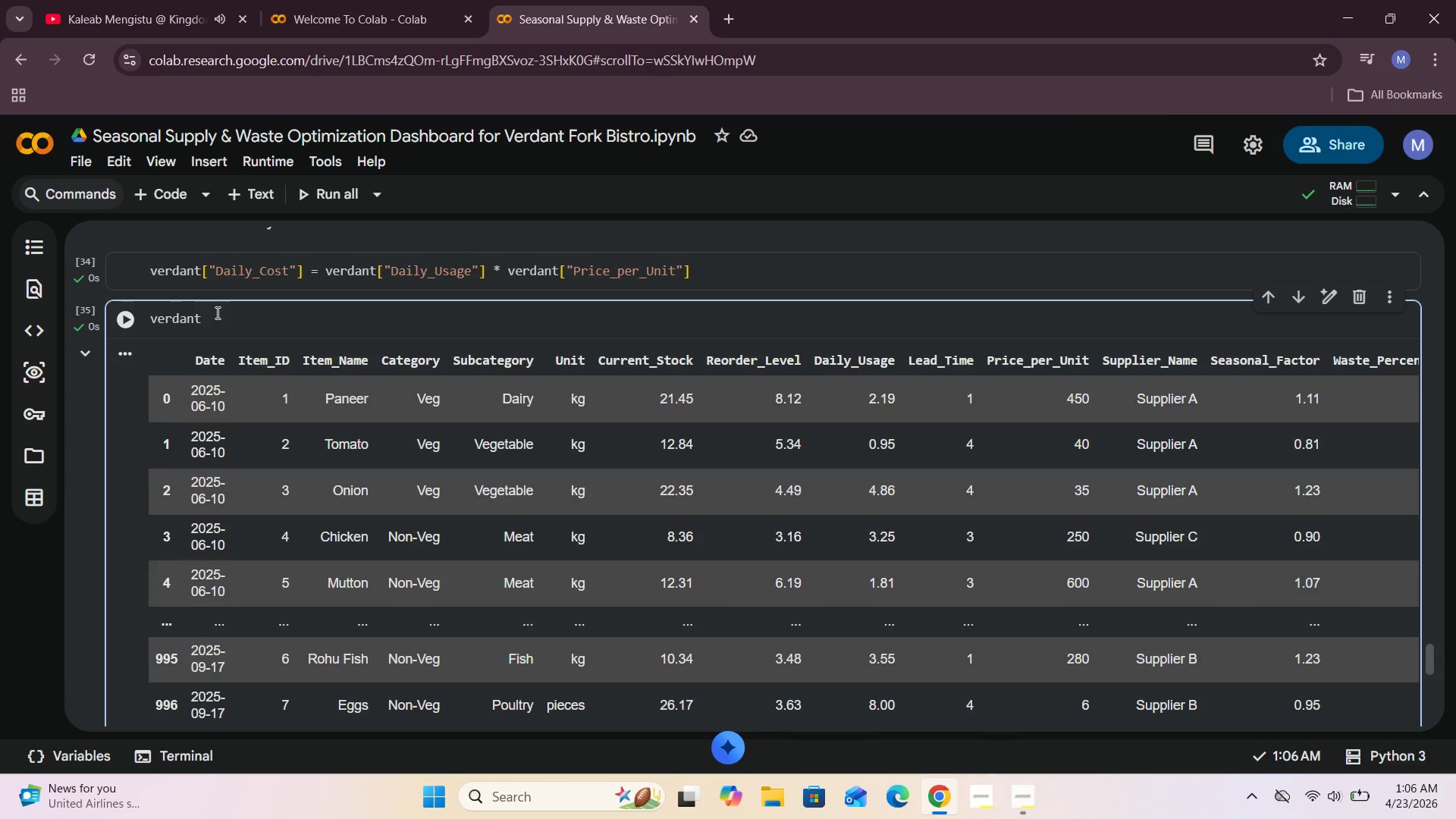 
type(["Daily_Cost)
 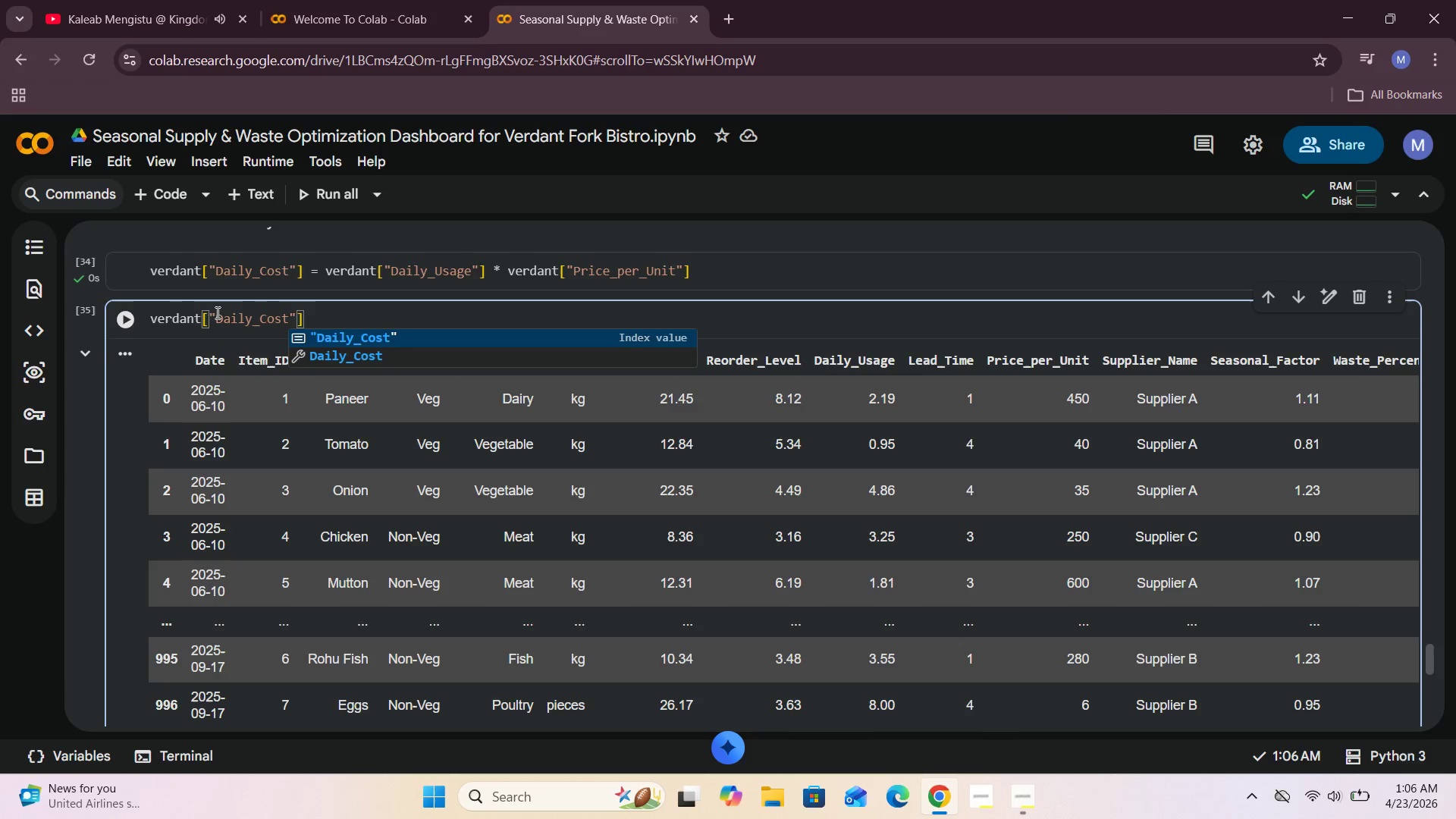 
key(ArrowRight)
 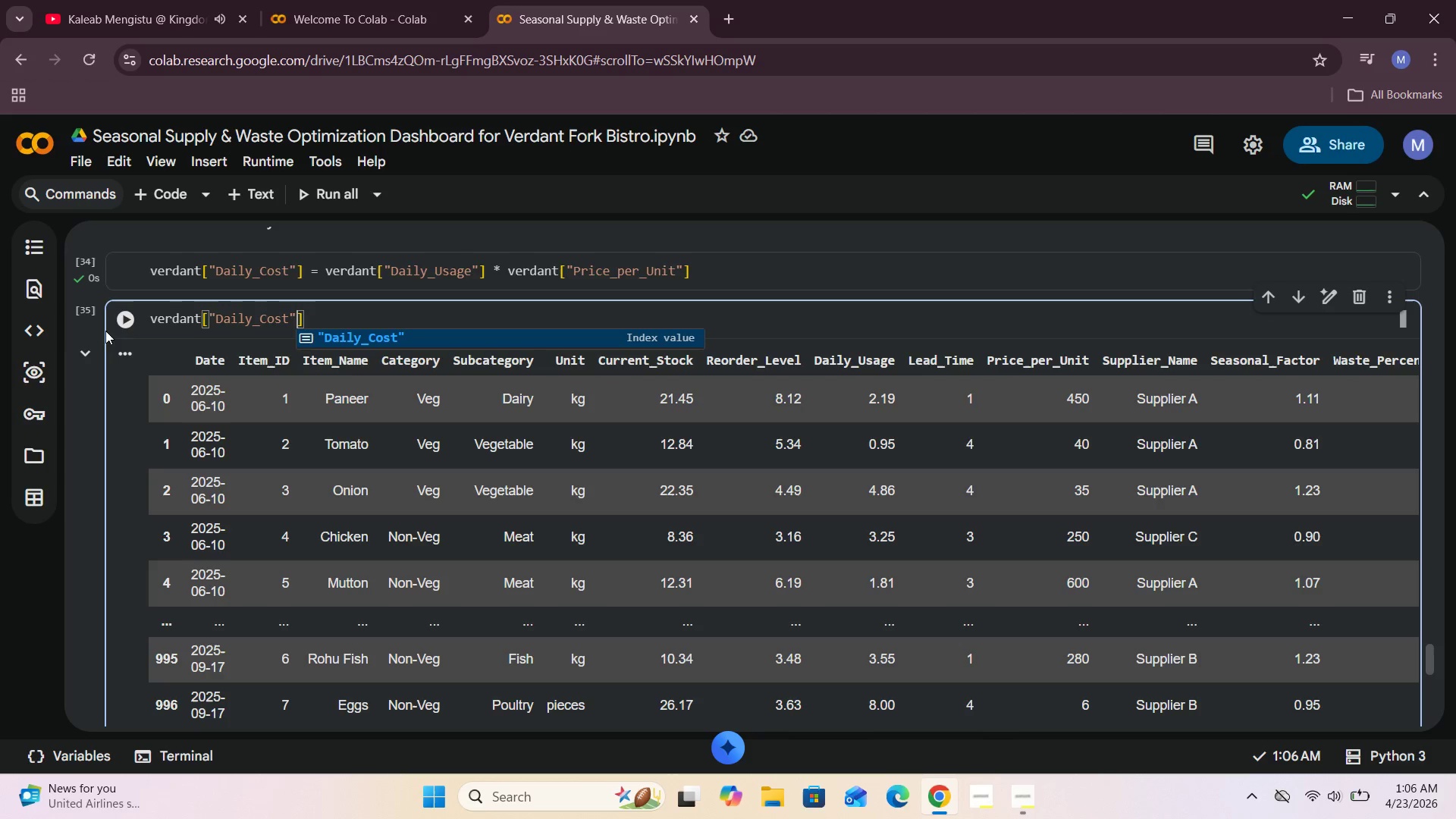 
left_click([124, 322])
 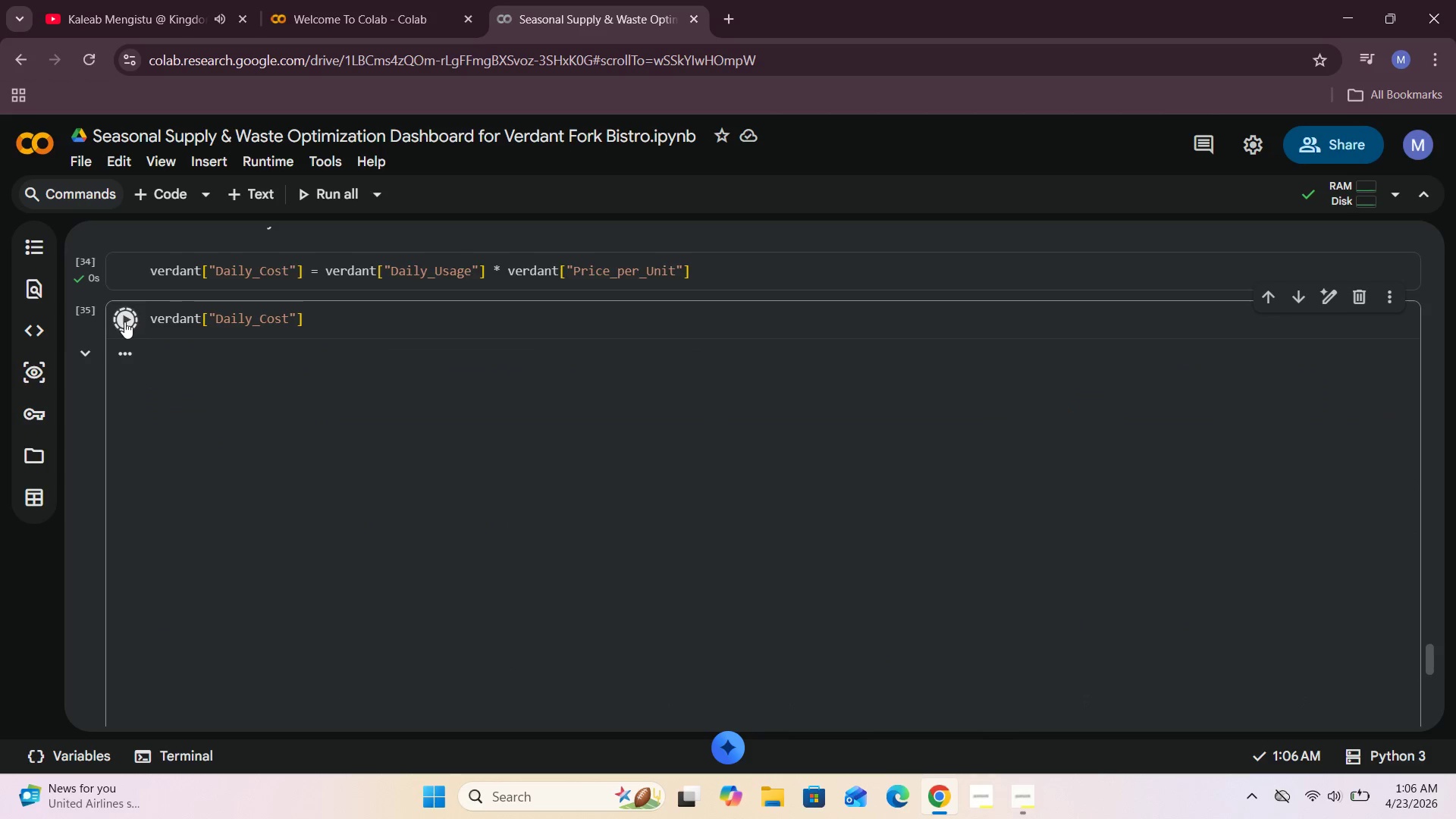 
mouse_move([260, 403])
 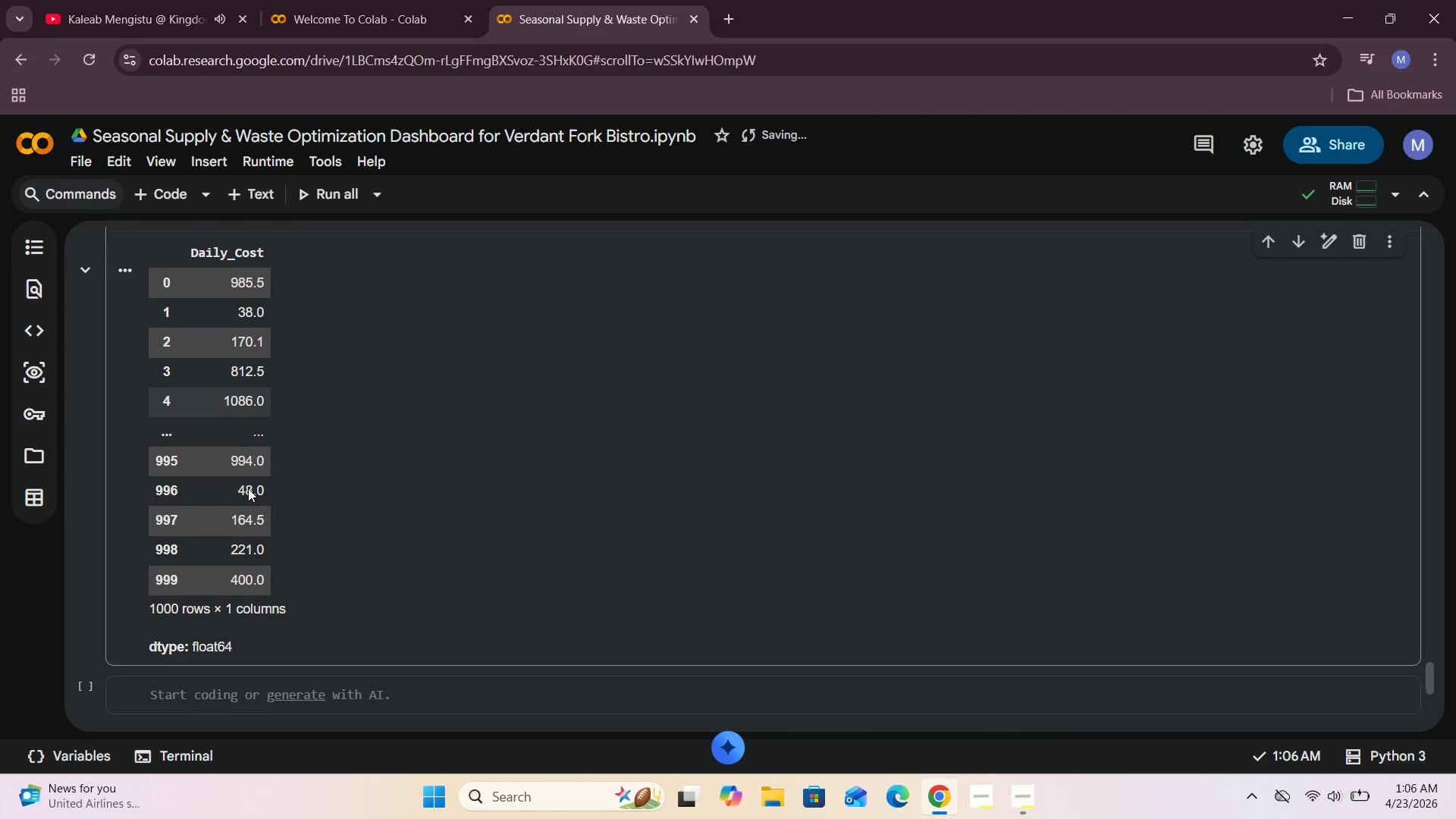 
wait(6.82)
 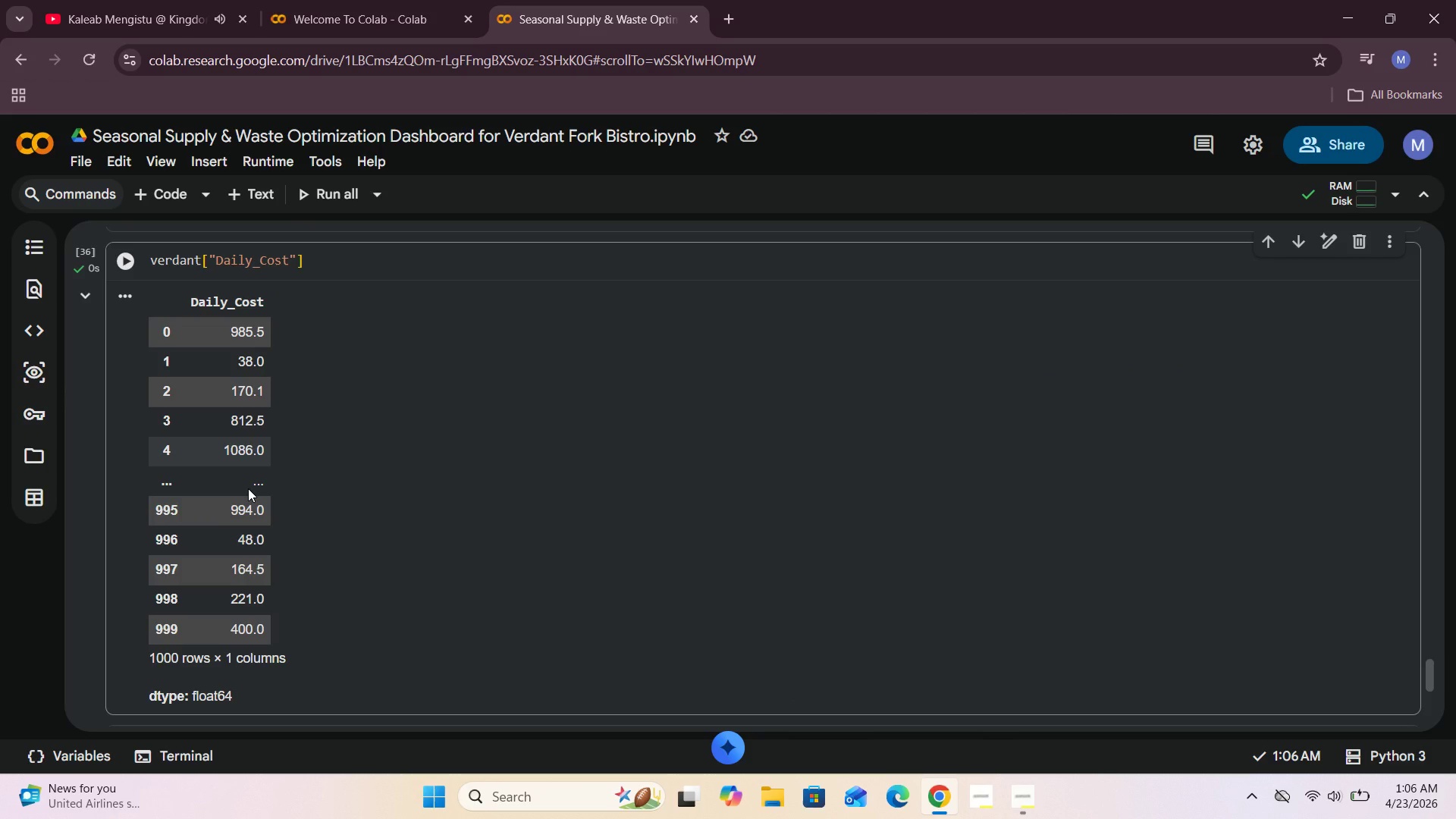 
left_click([318, 472])
 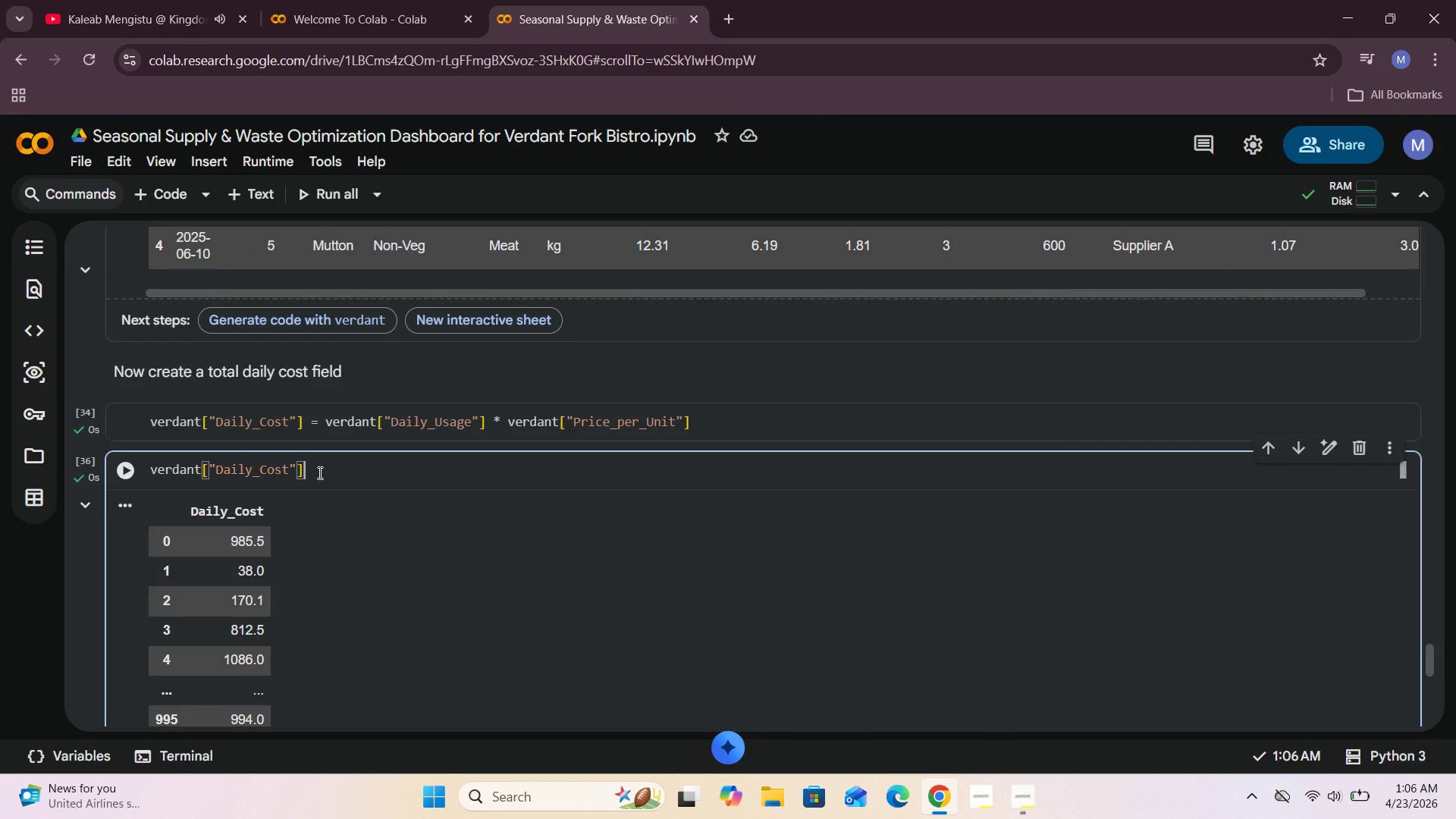 
type(.round(2)
 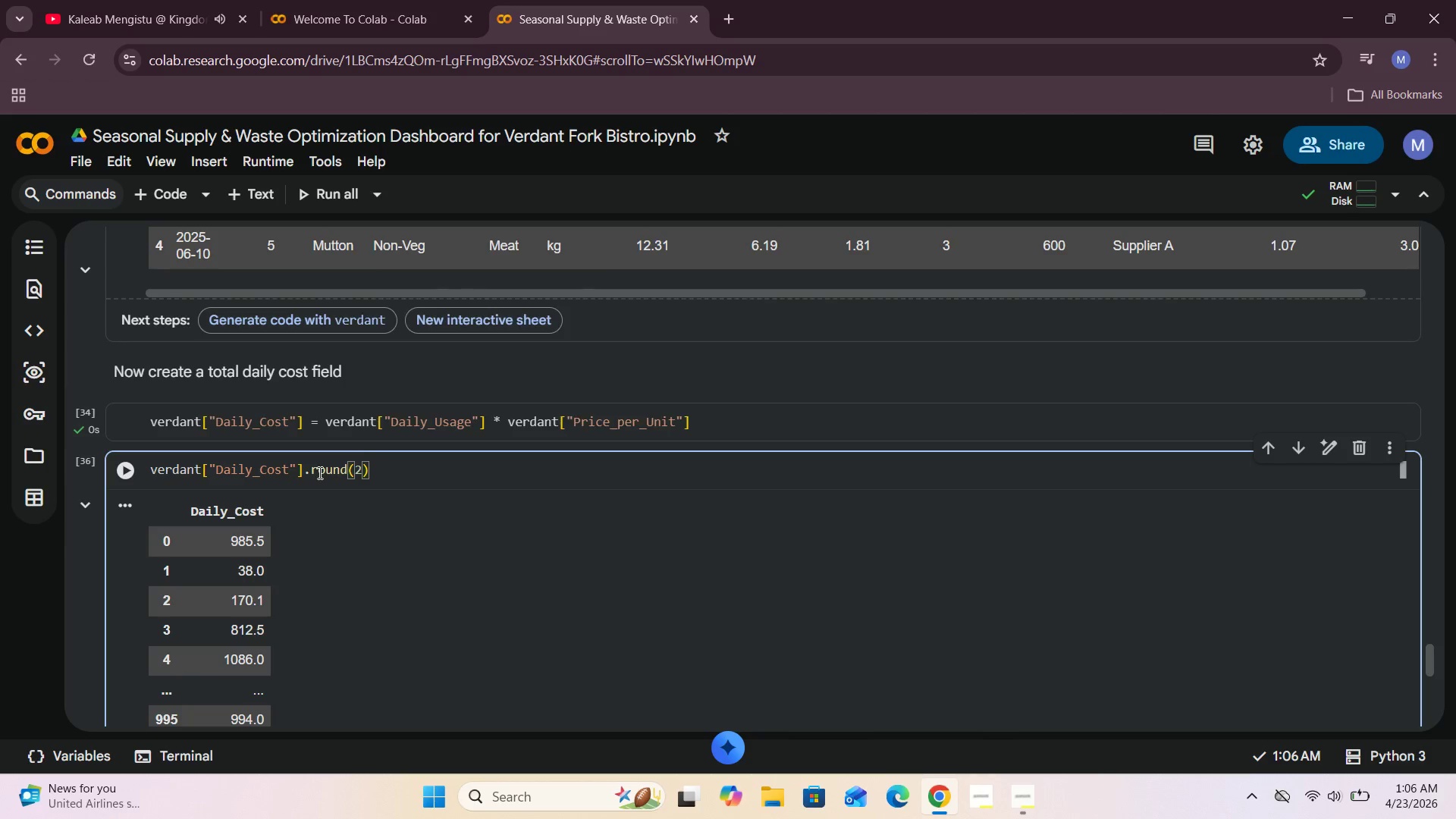 
mouse_move([178, 473])
 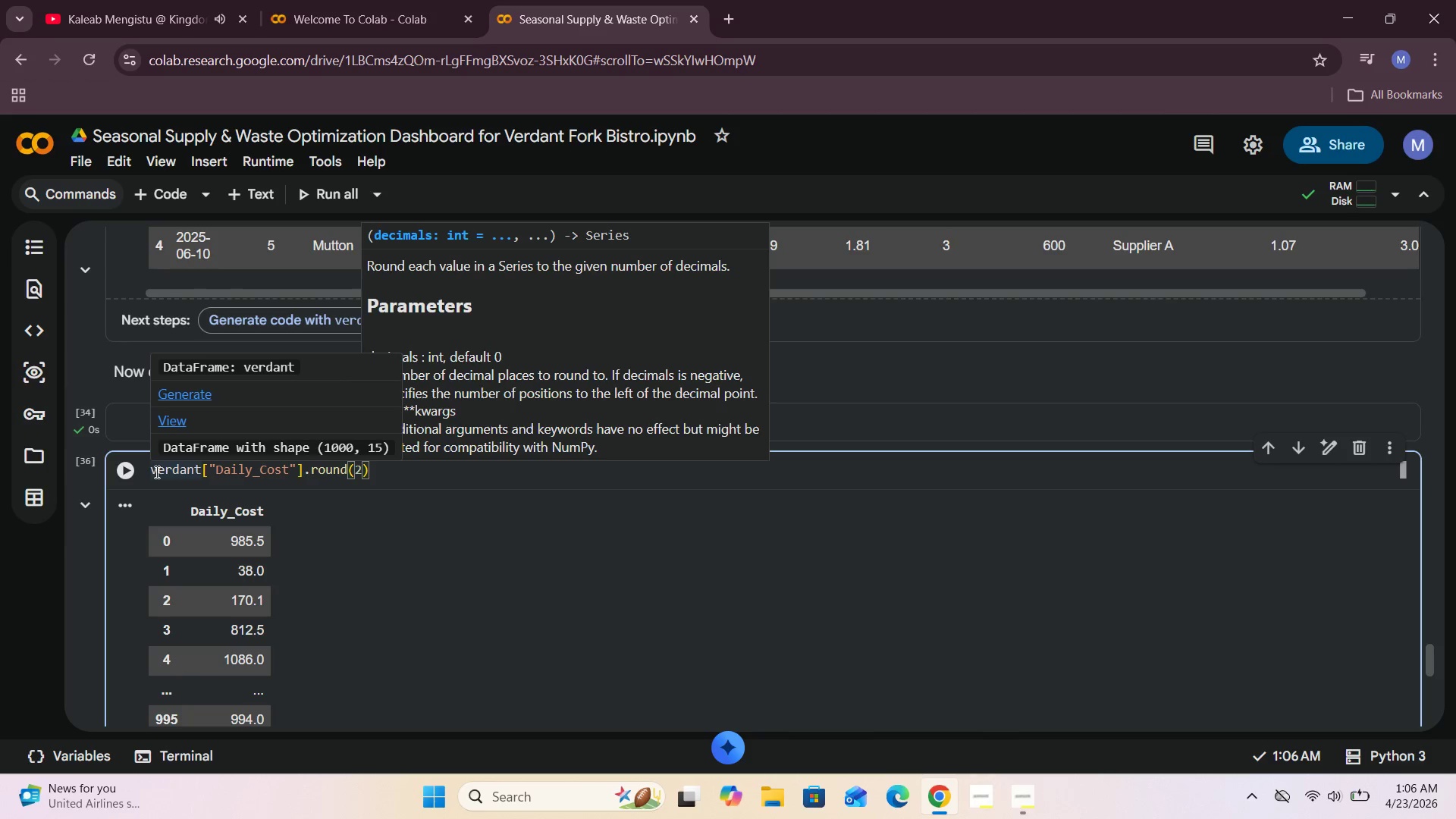 
left_click([155, 472])
 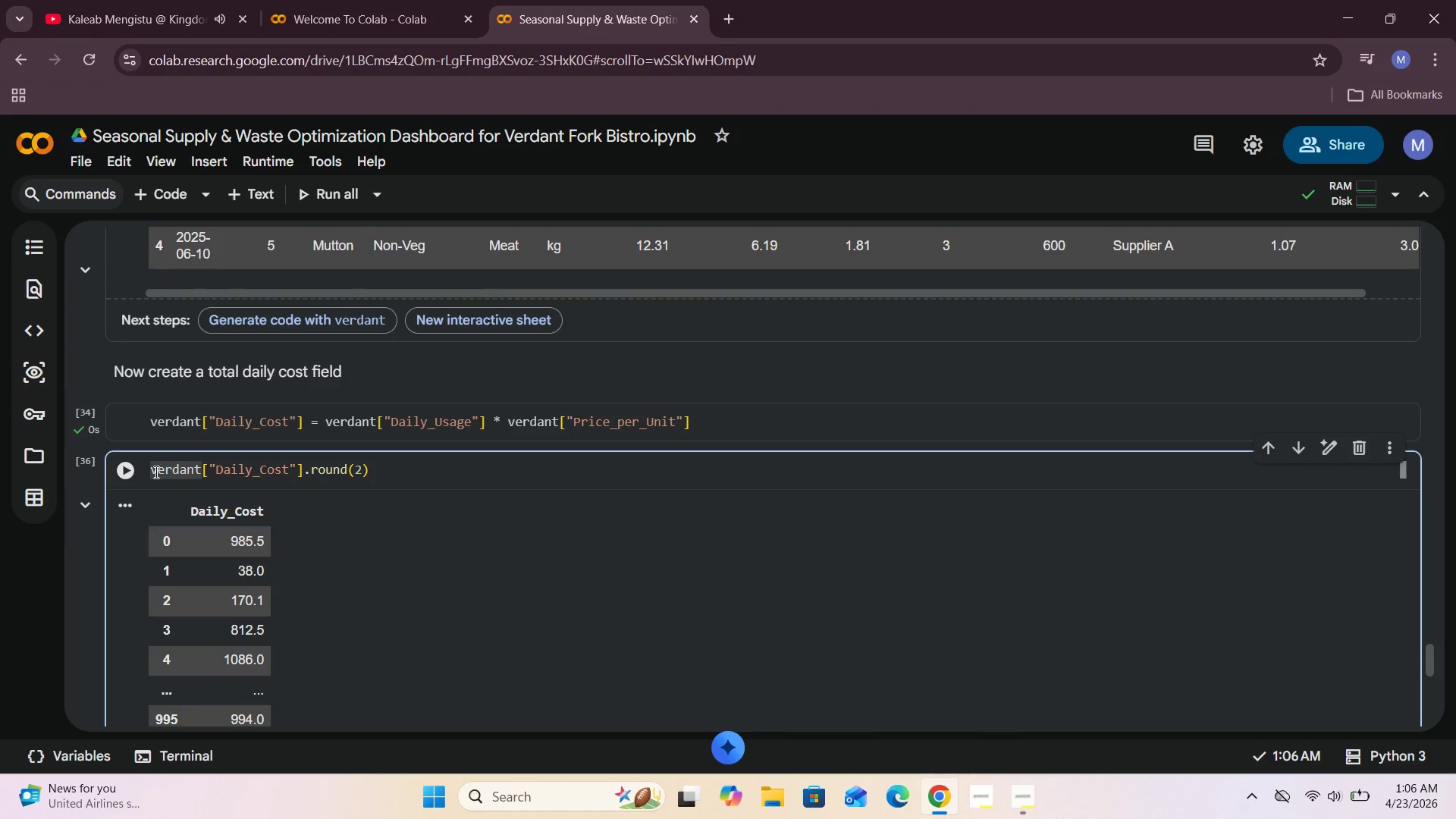 
key(ArrowLeft)
 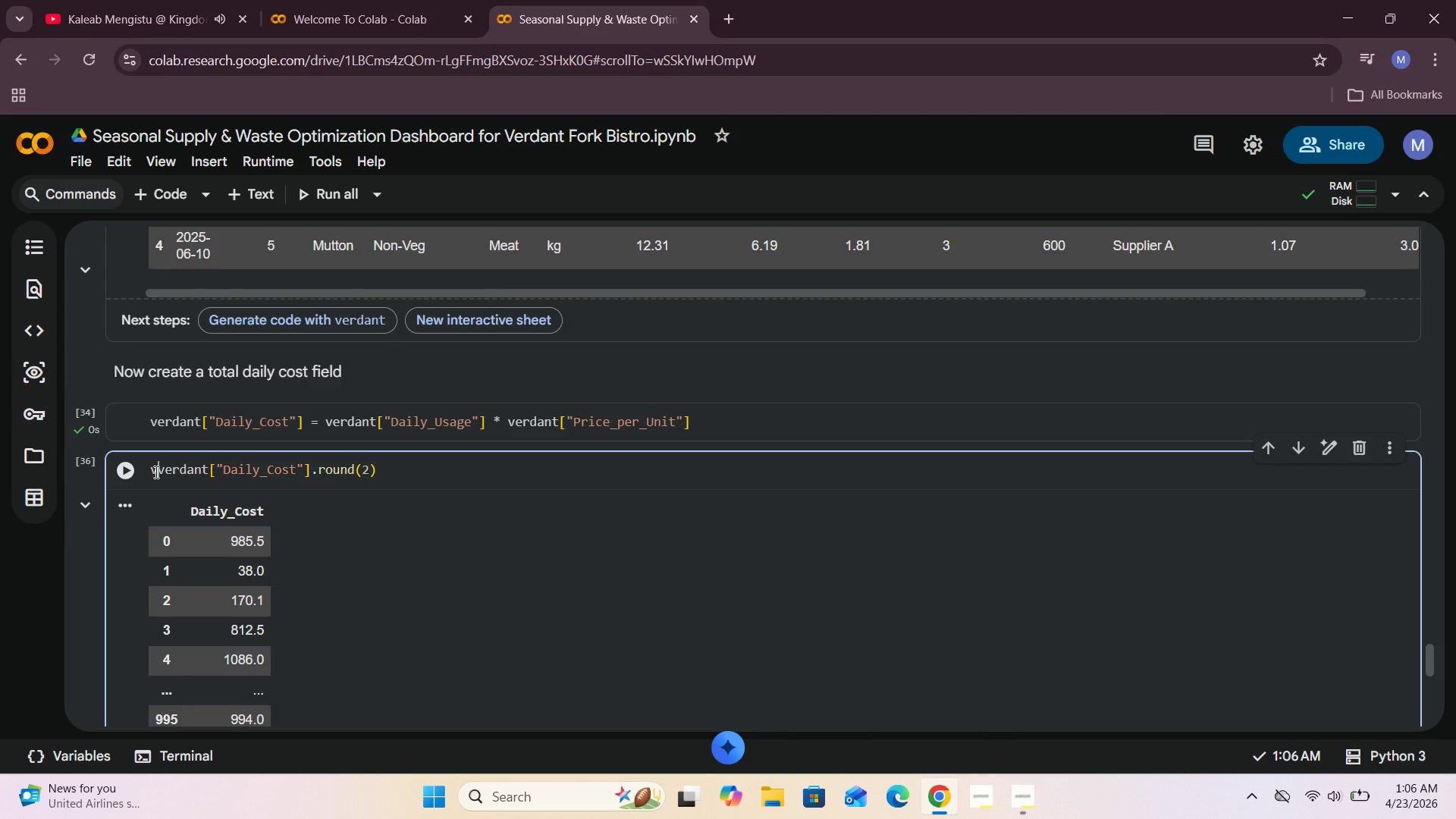 
type(verdant[])
 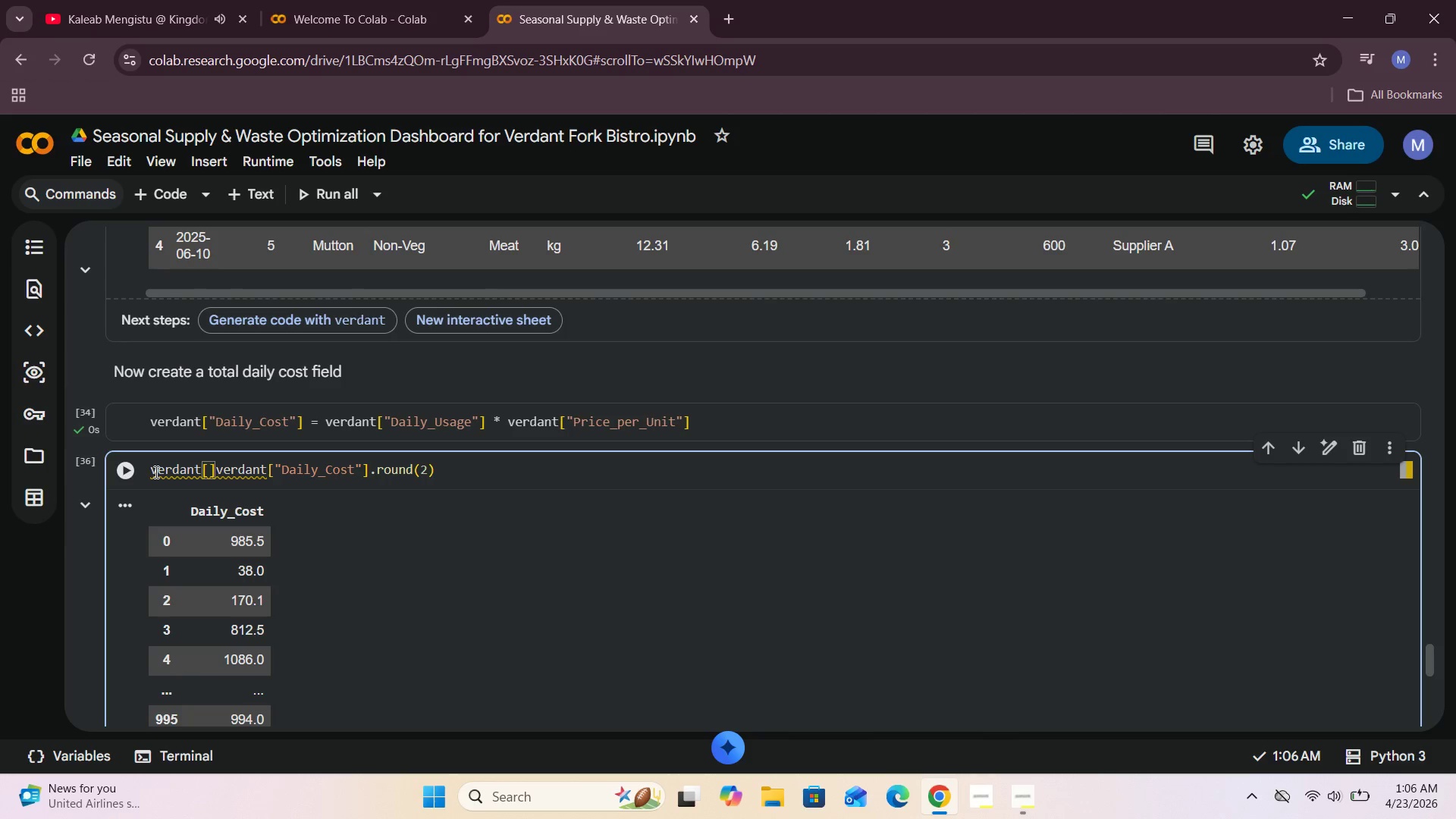 
key(ArrowLeft)
 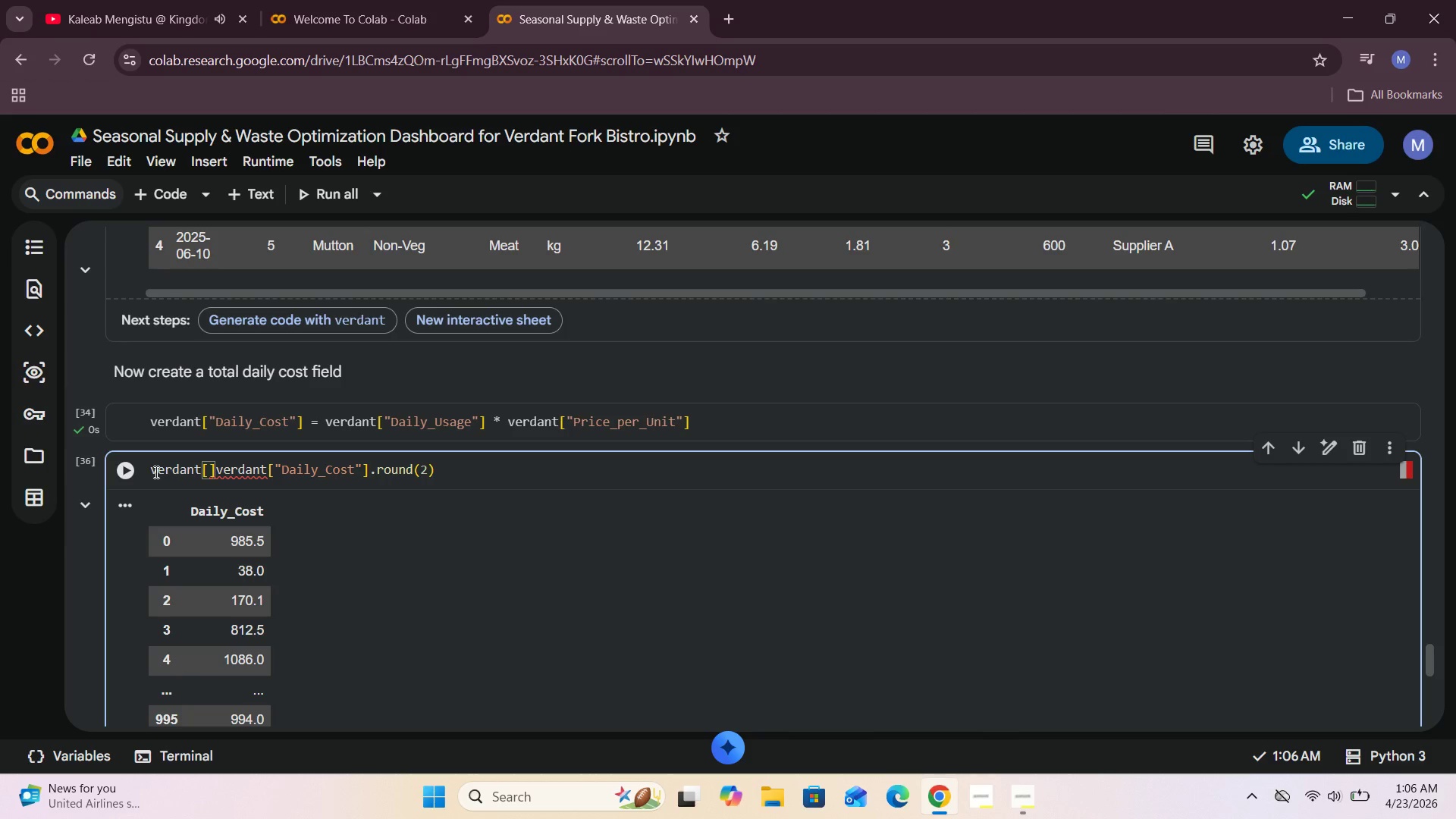 
type("Daily_Cost)
 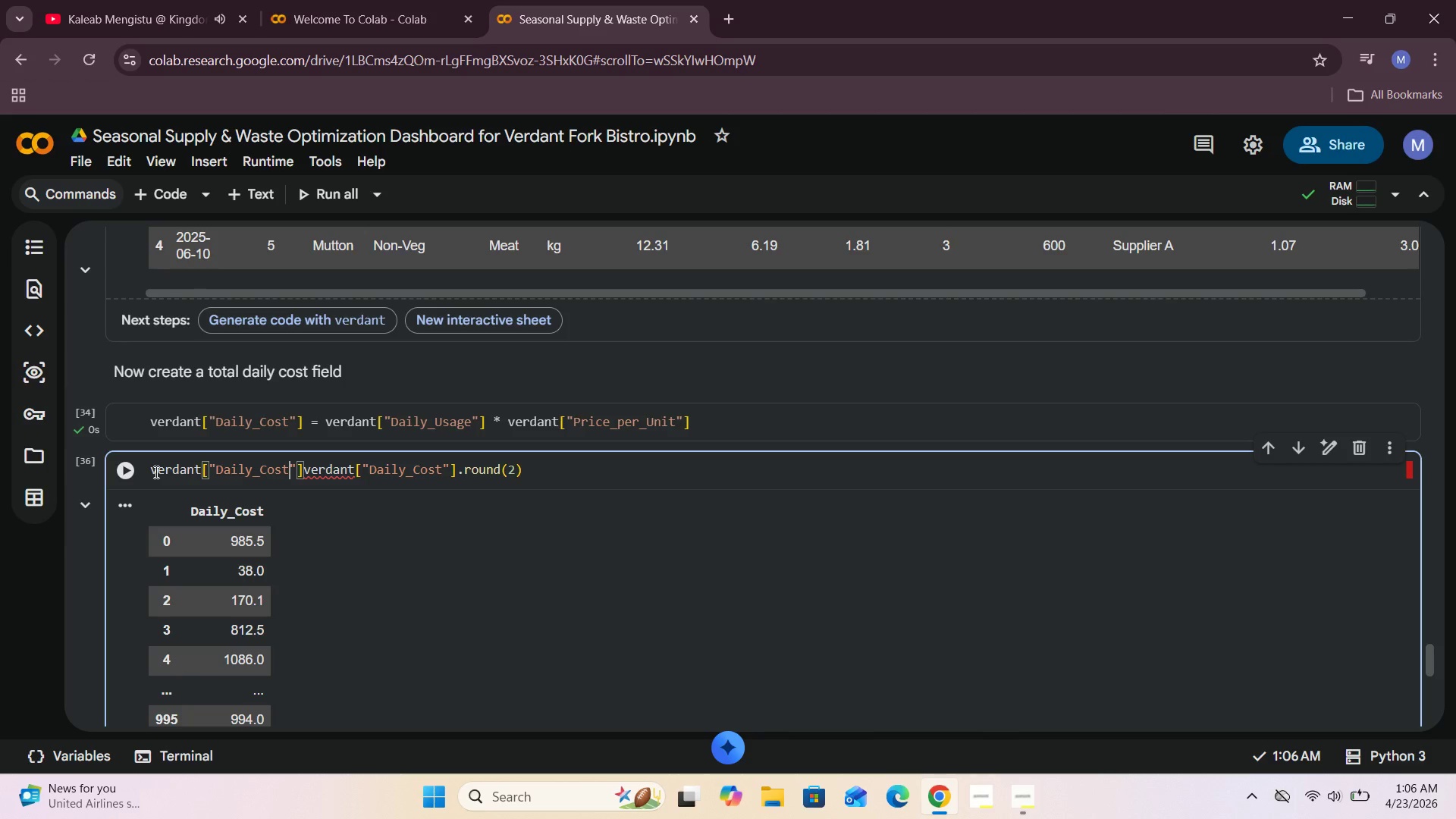 
key(ArrowRight)
 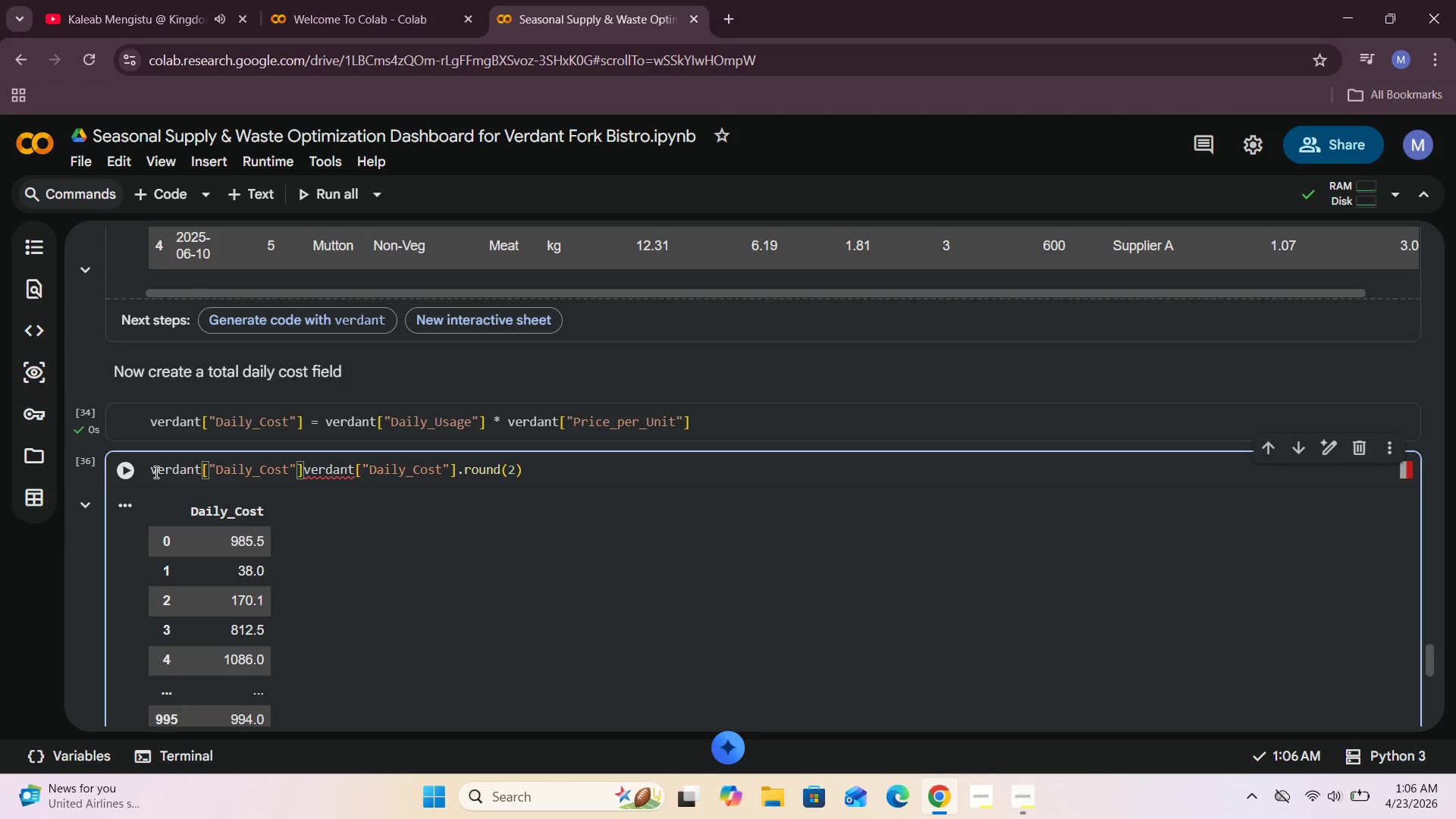 
key(ArrowRight)
 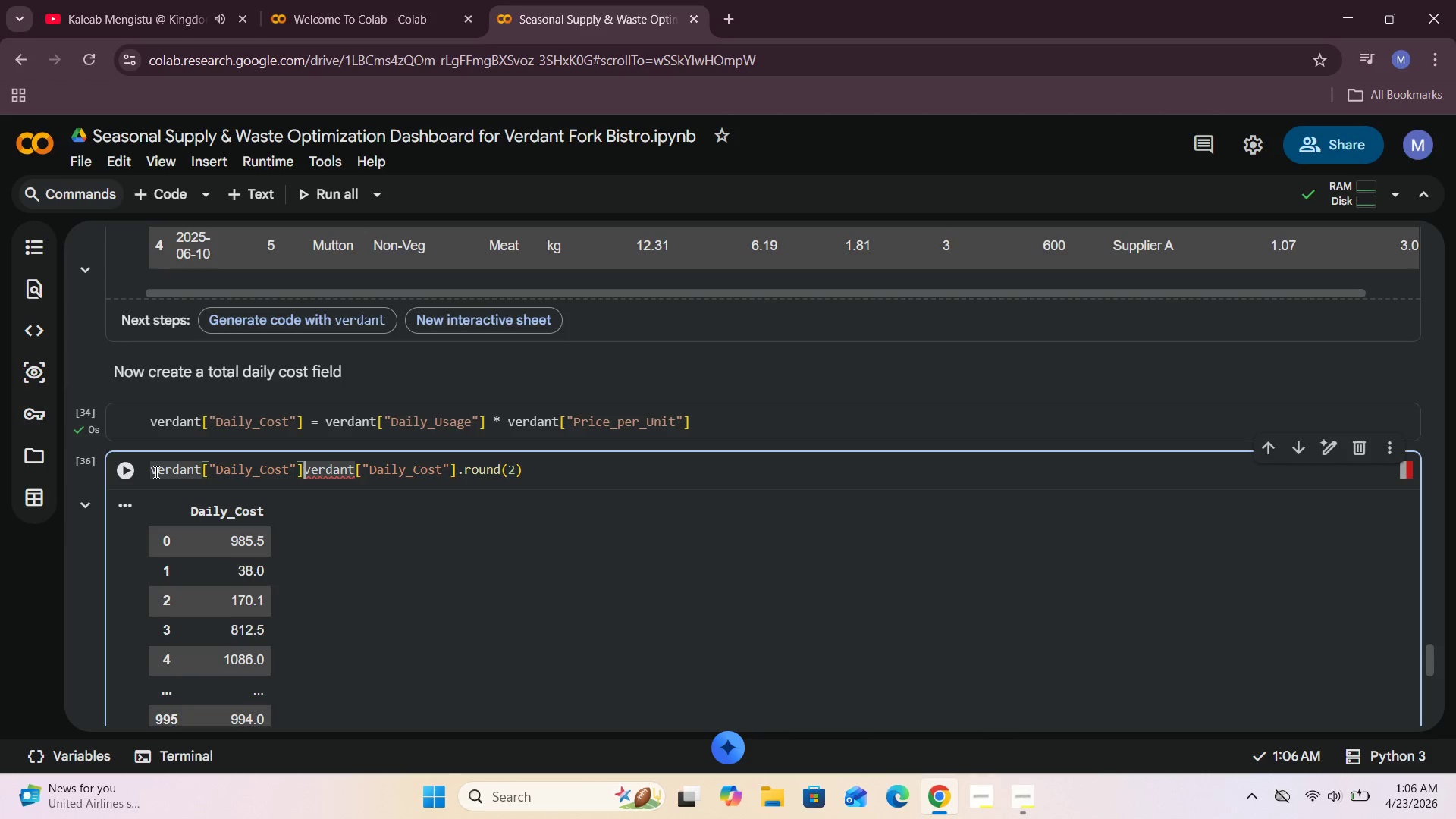 
key(Space)
 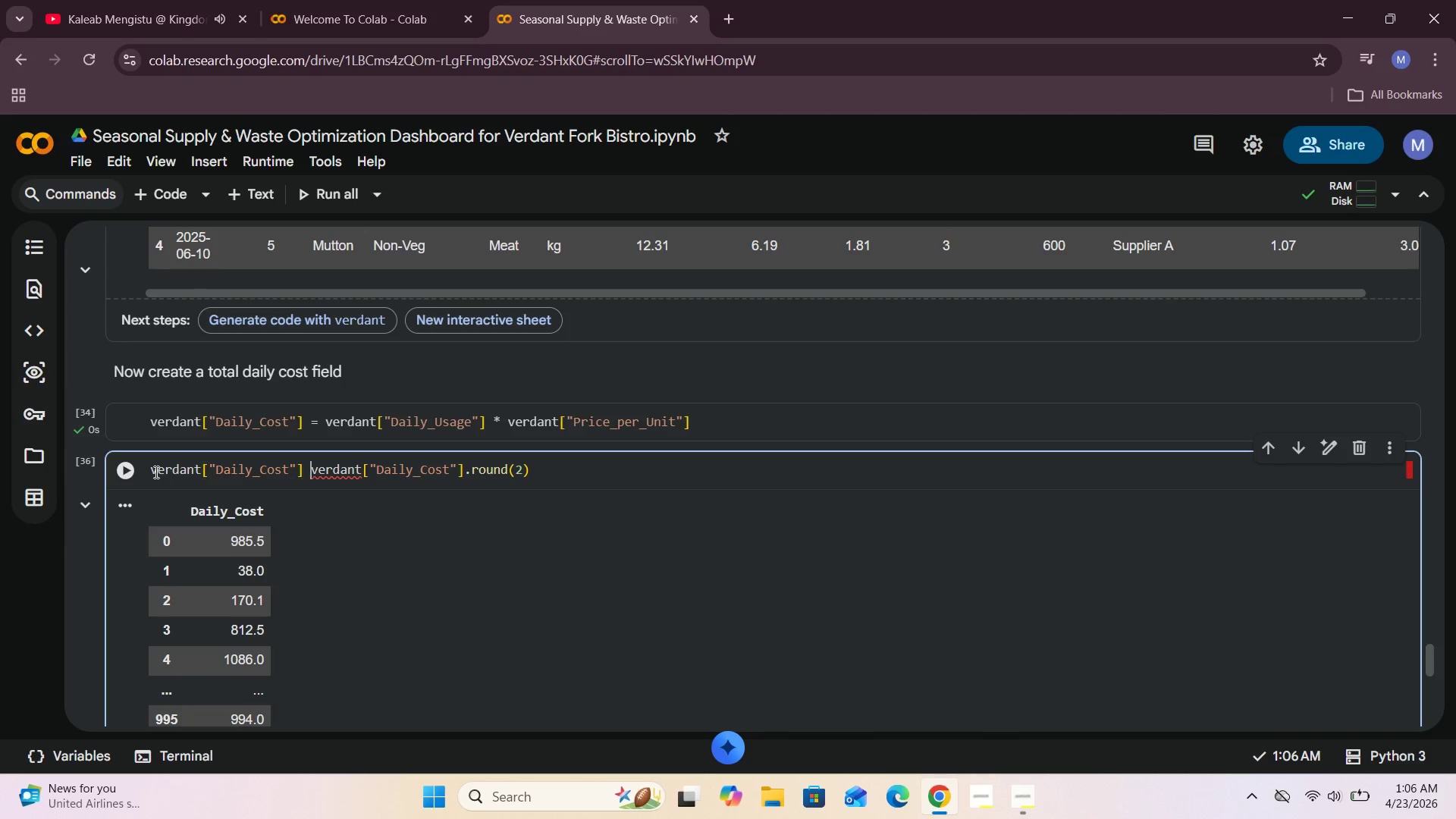 
key(Equal)
 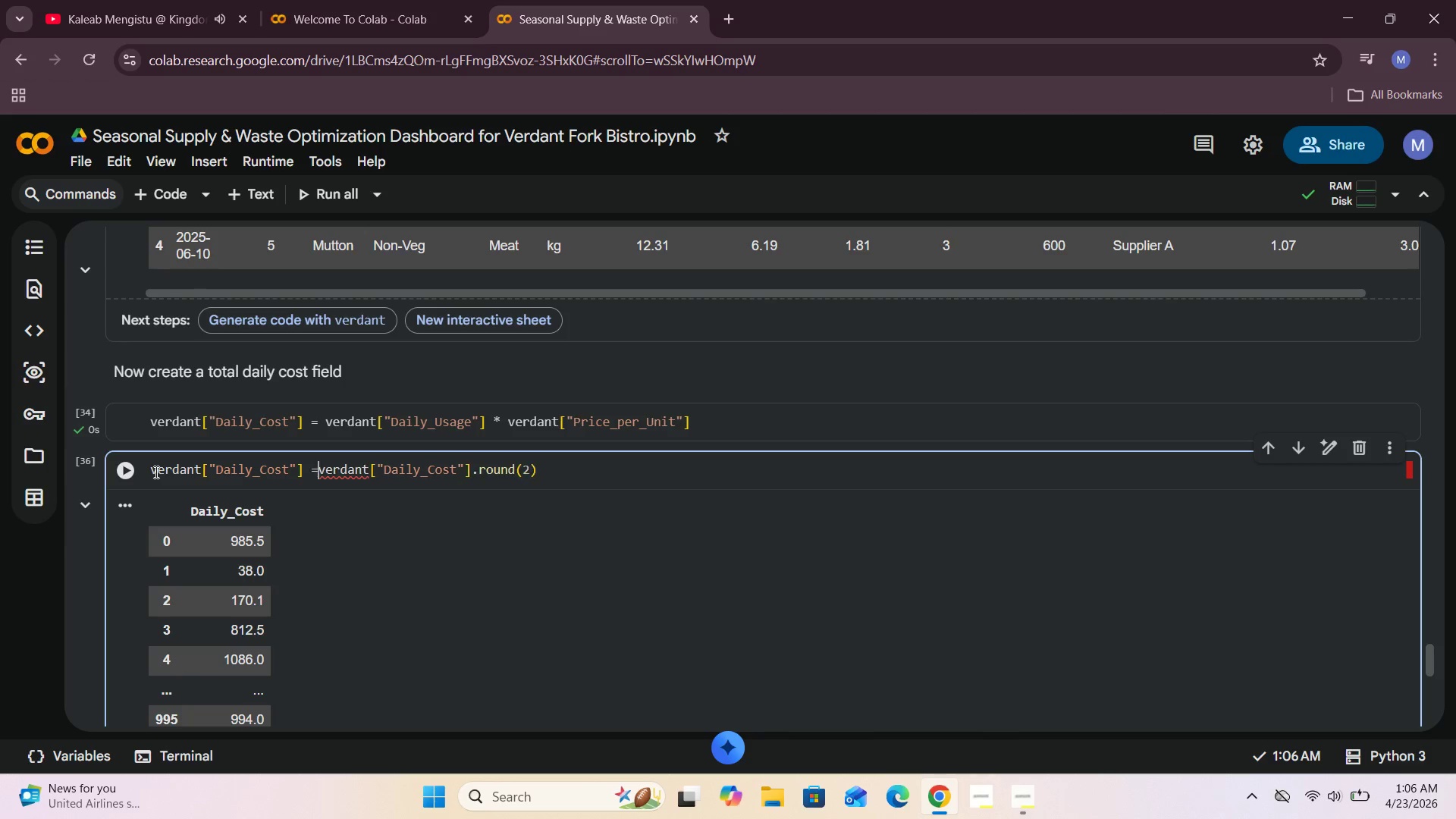 
key(Space)
 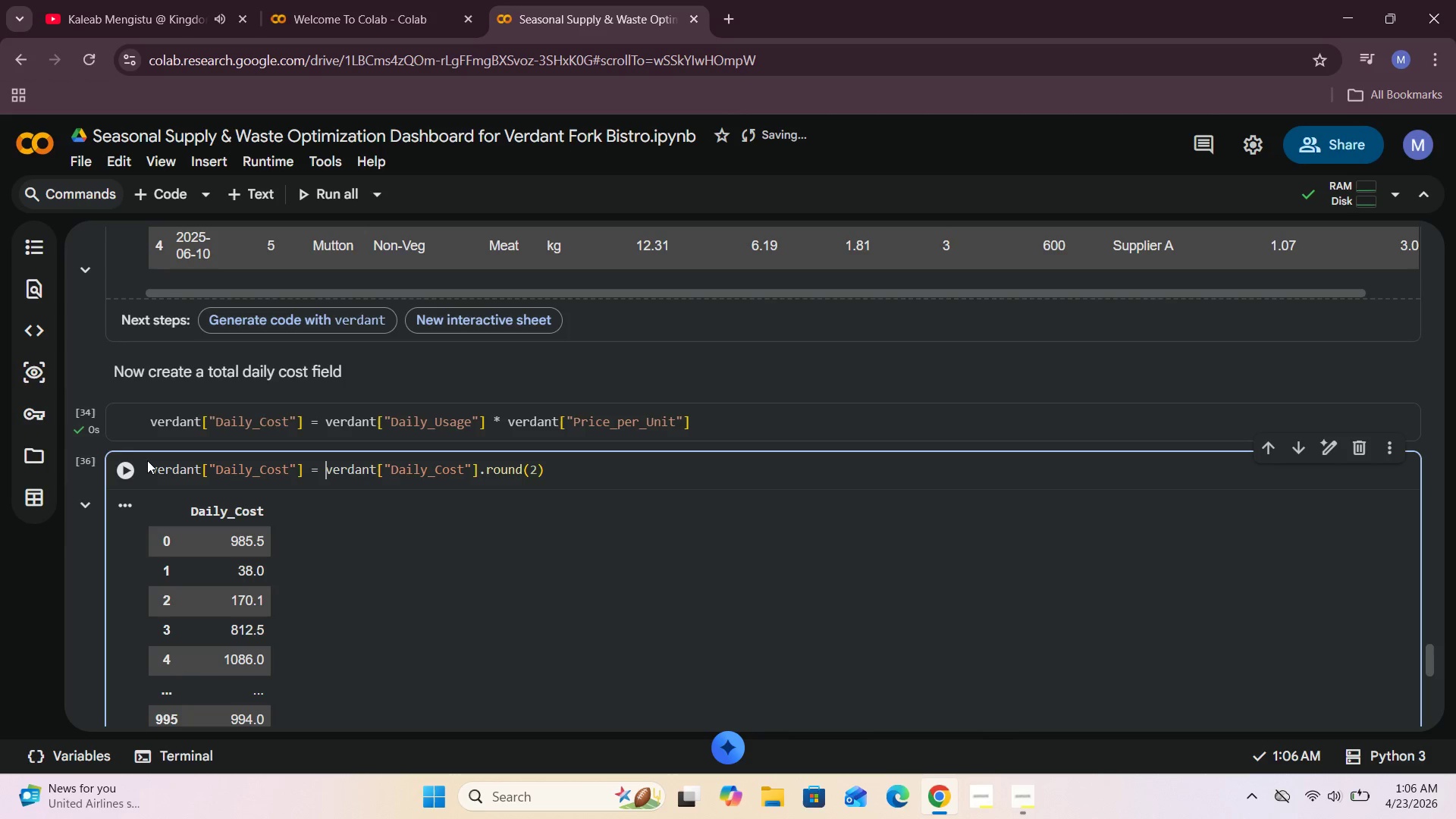 
left_click([131, 470])
 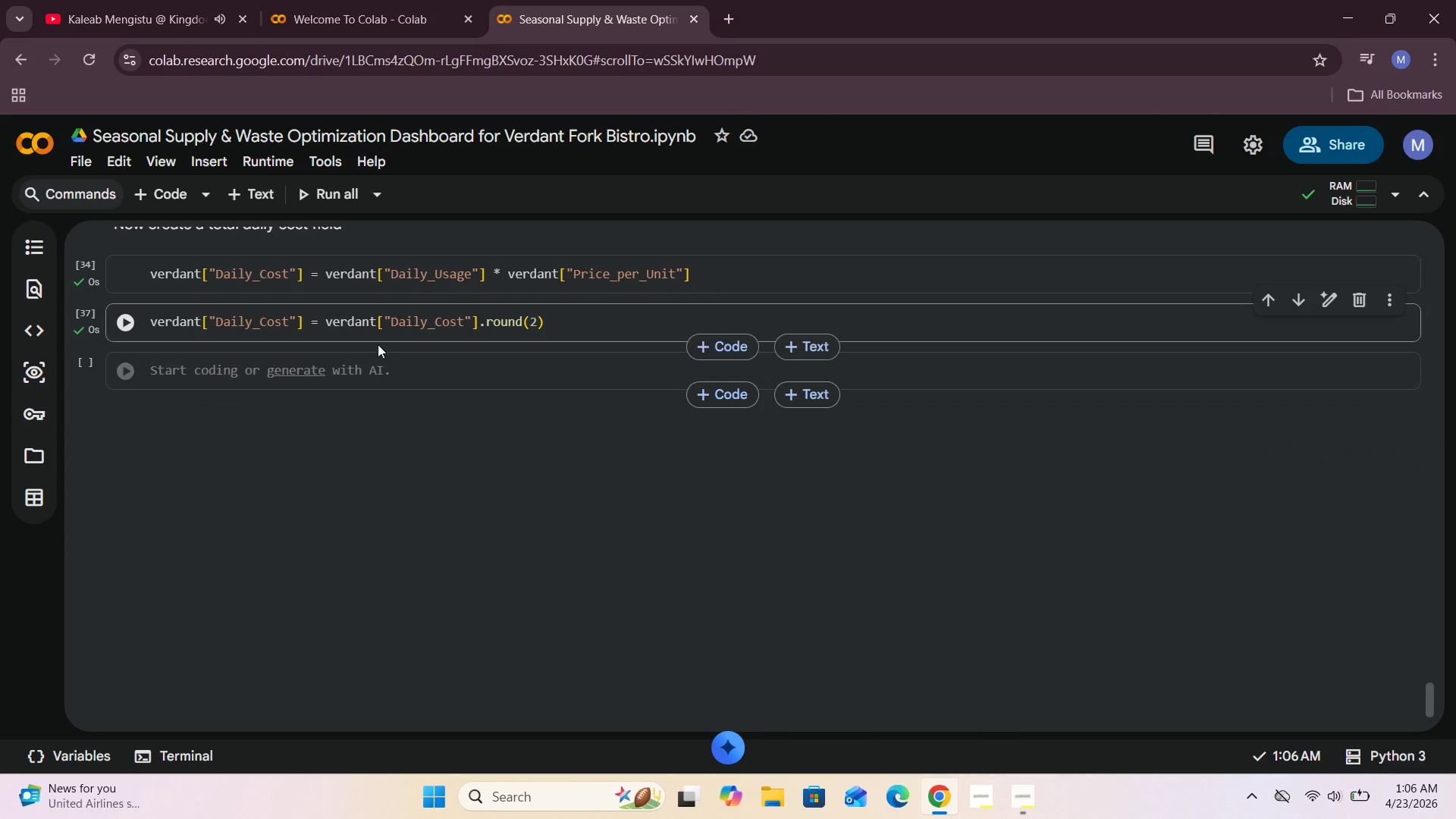 
left_click([212, 378])
 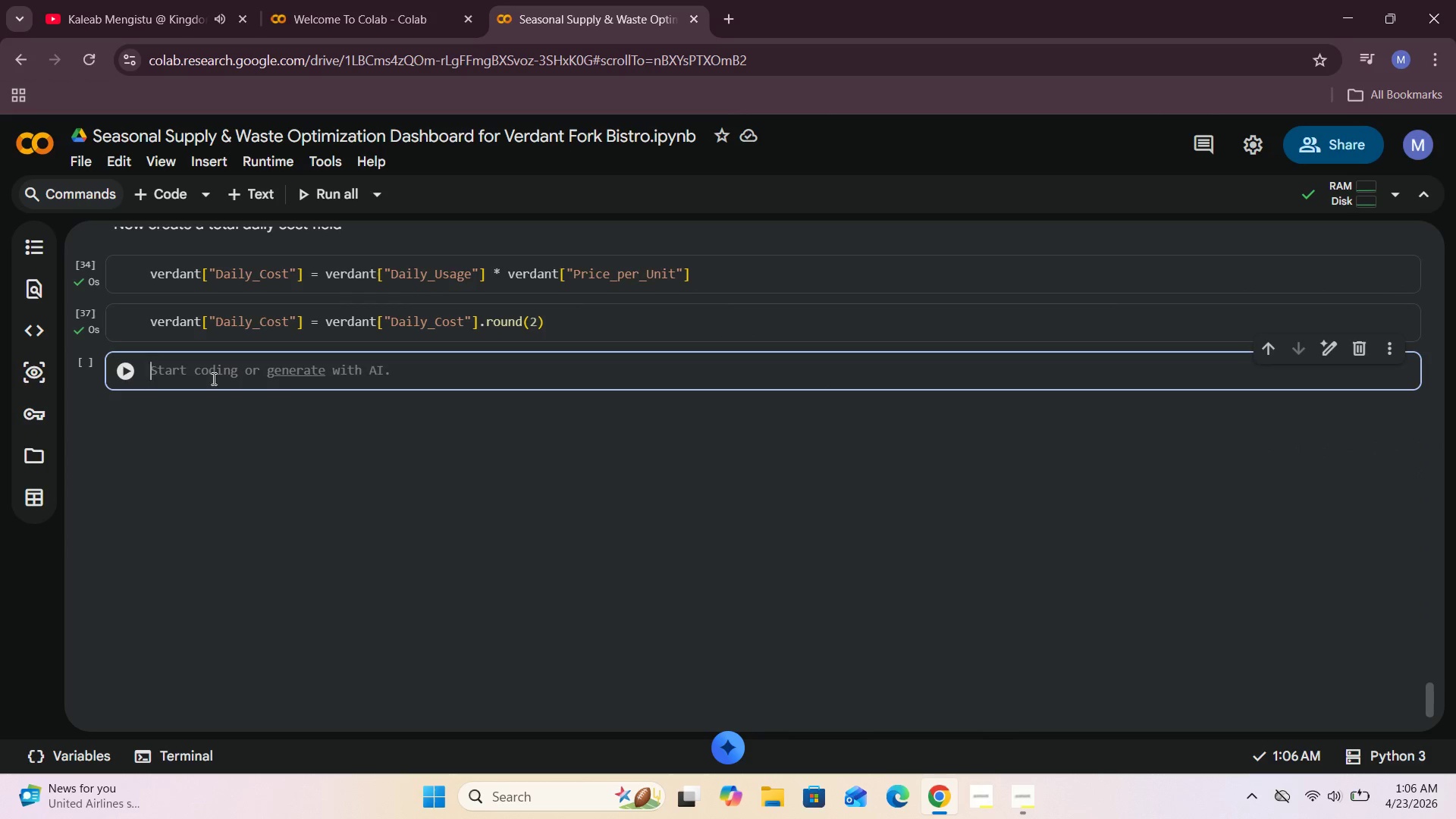 
type(verdant["Daily_Cost)
 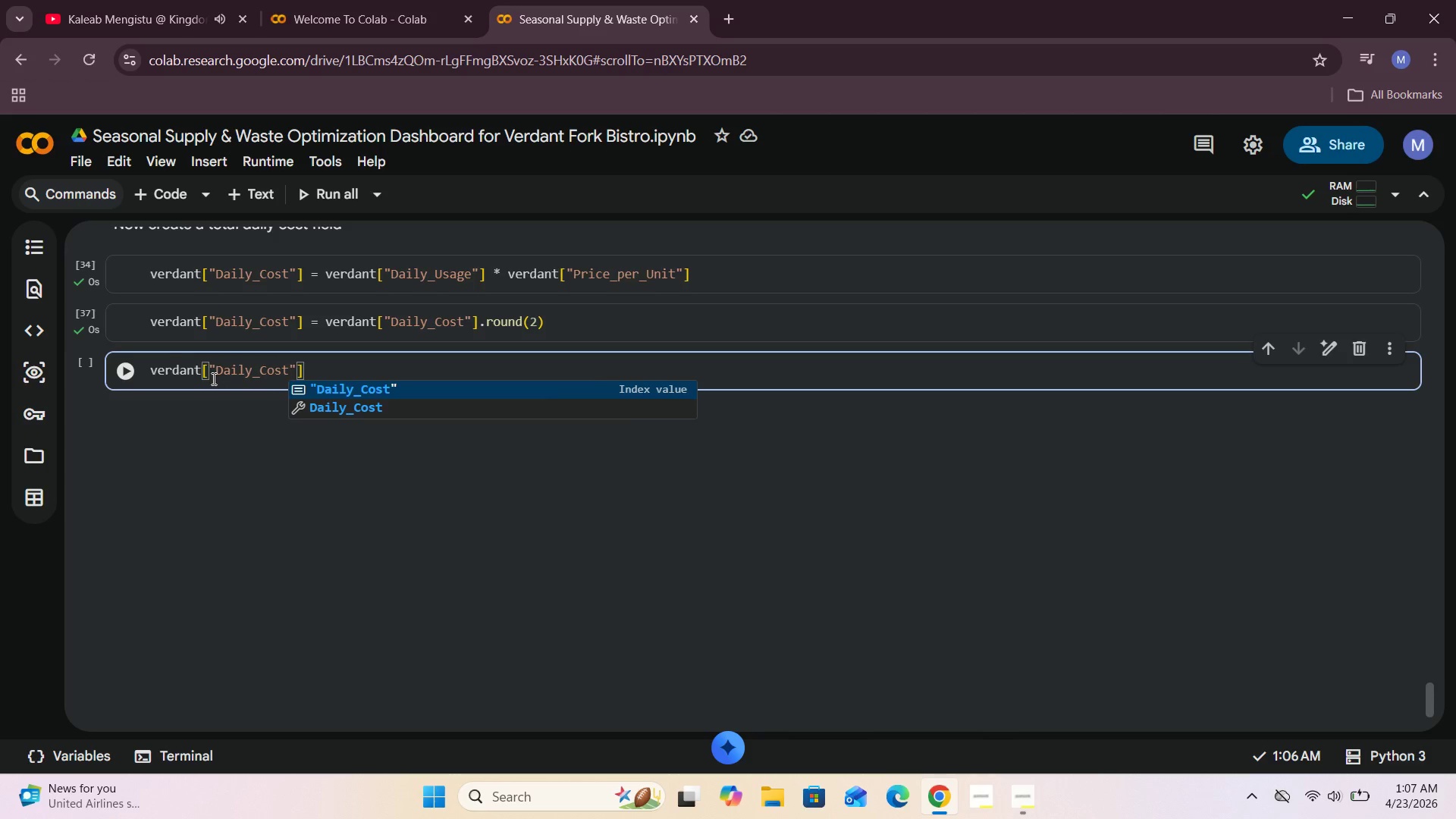 
left_click([128, 371])
 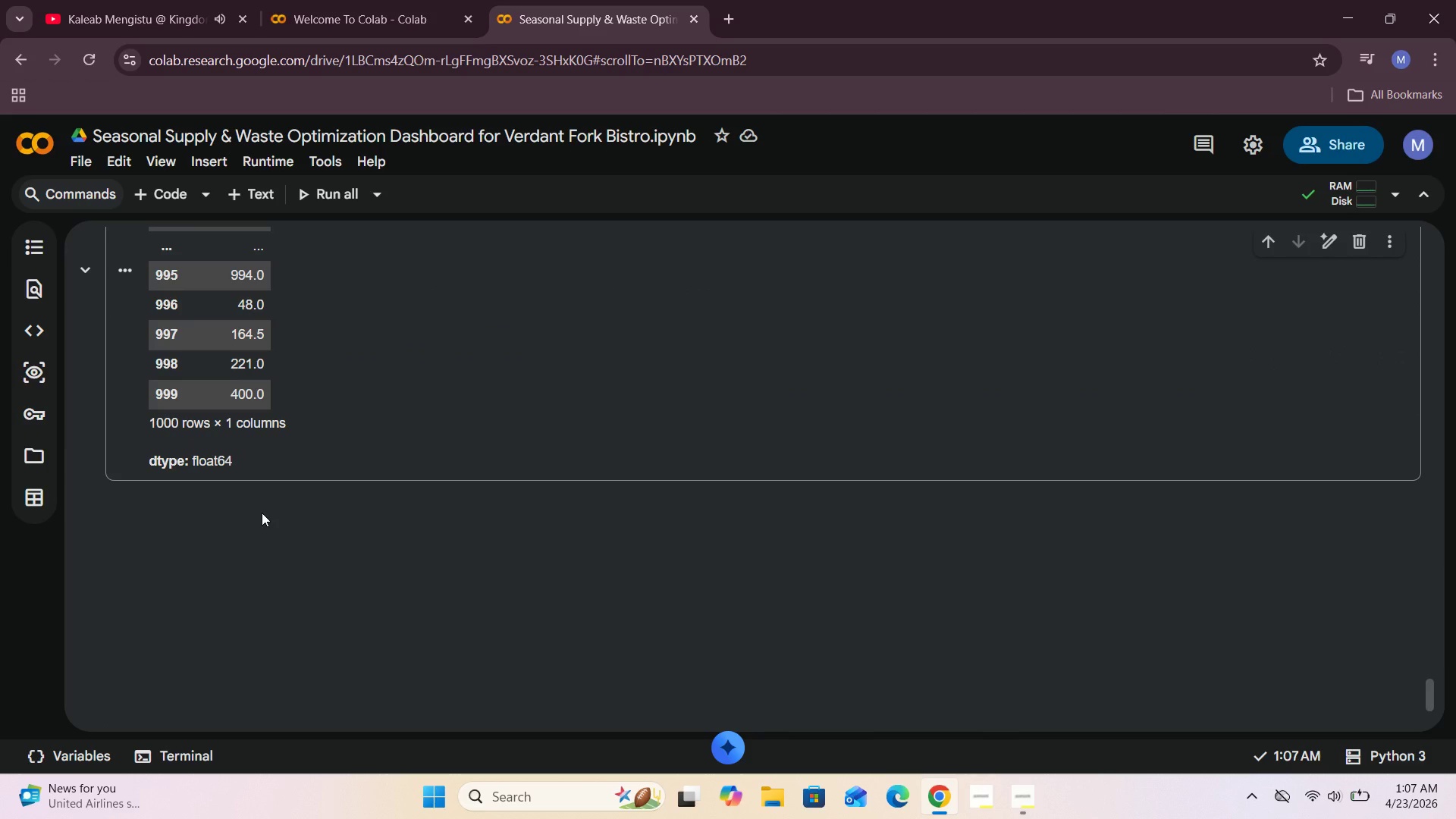 
wait(7.56)
 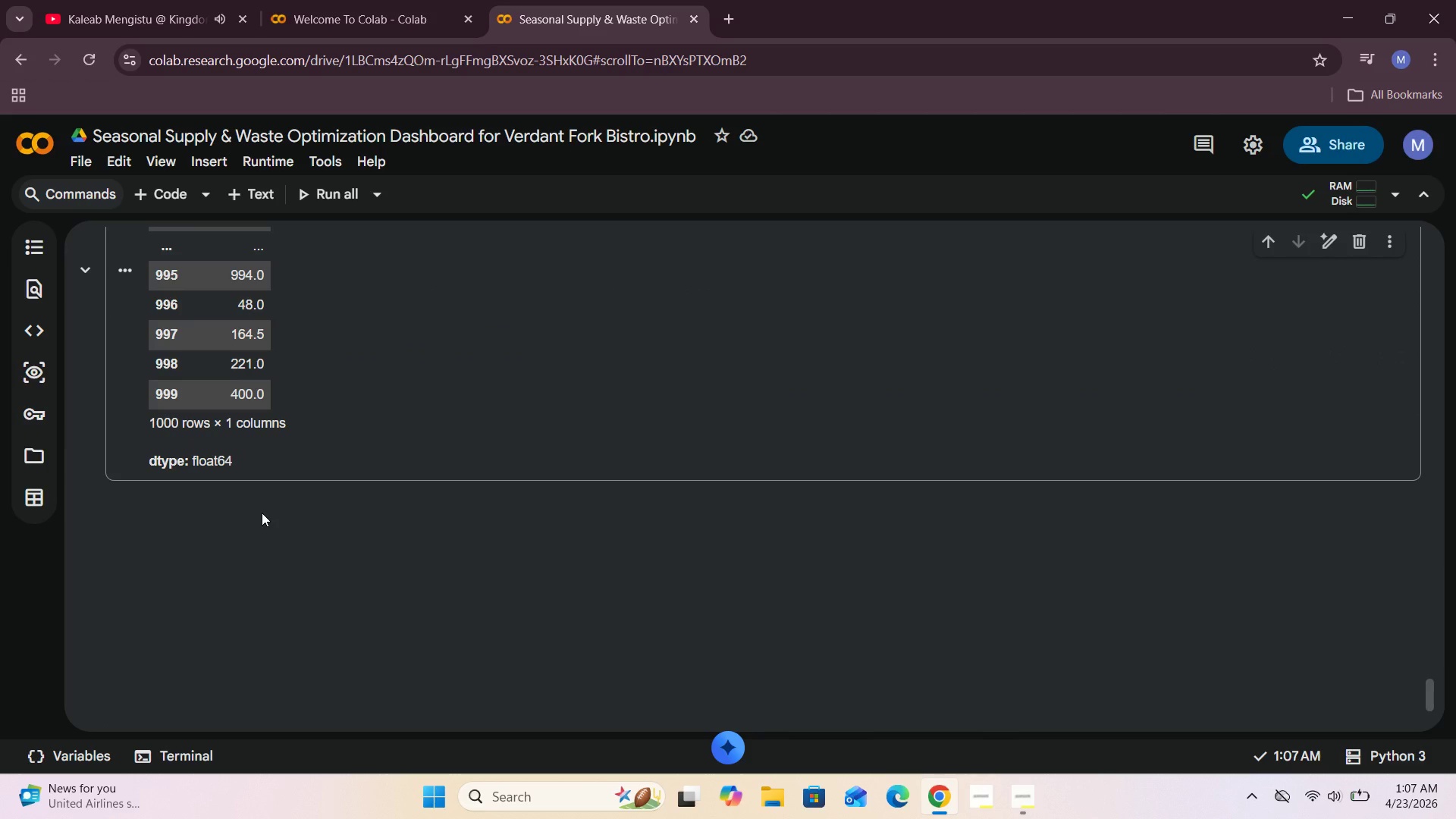 
left_click([422, 432])
 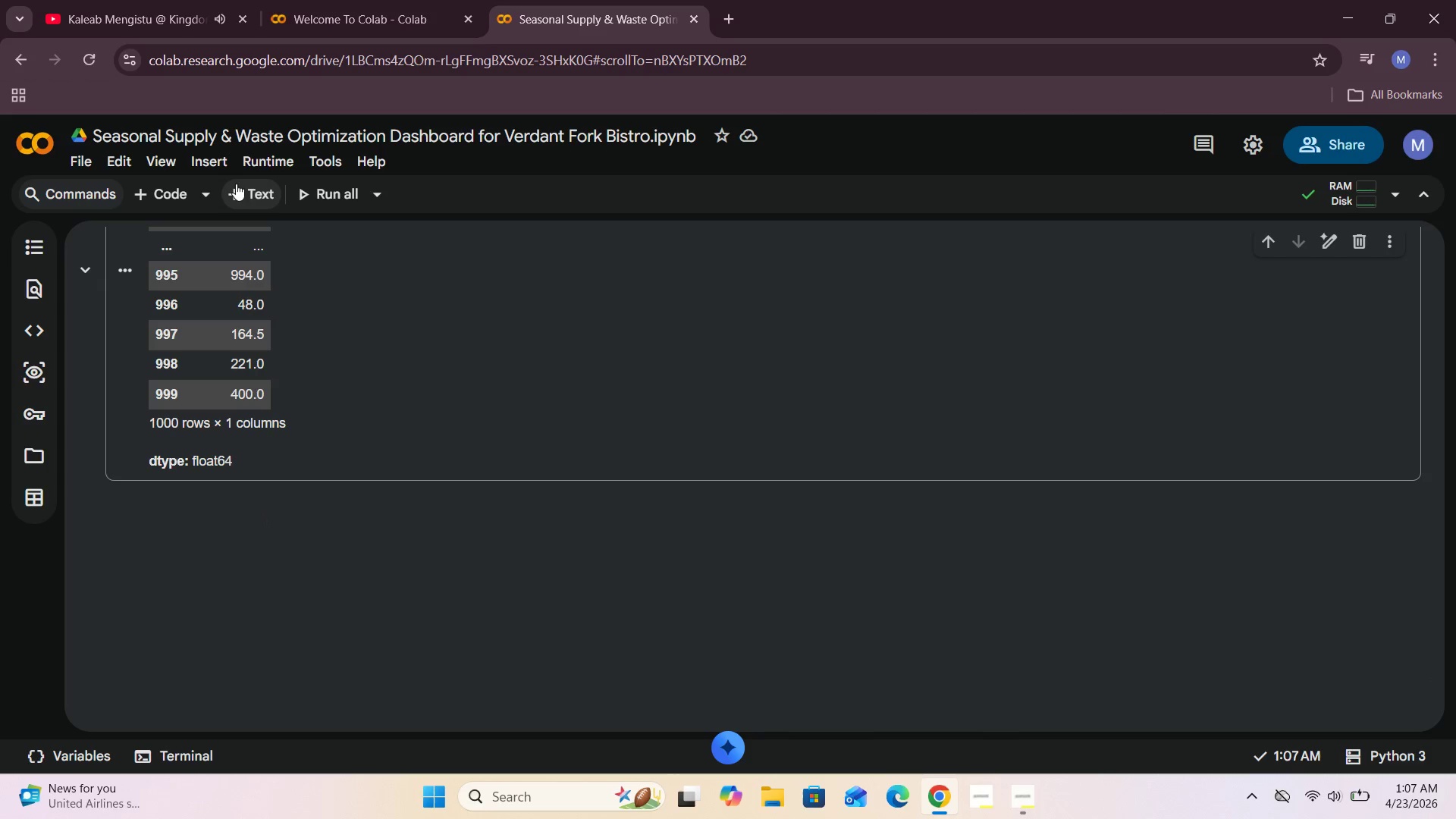 
left_click([235, 180])
 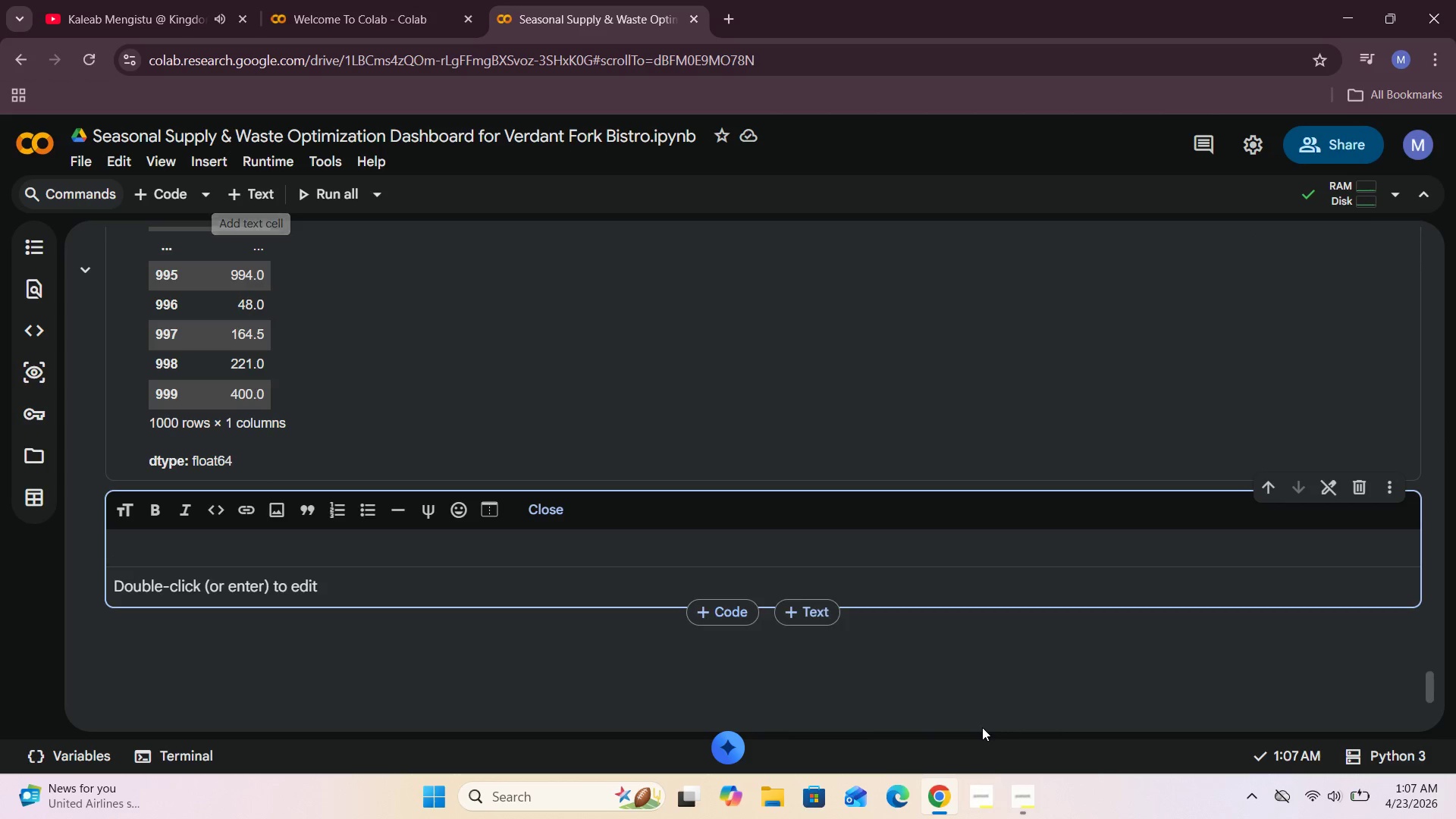 
left_click([1018, 797])